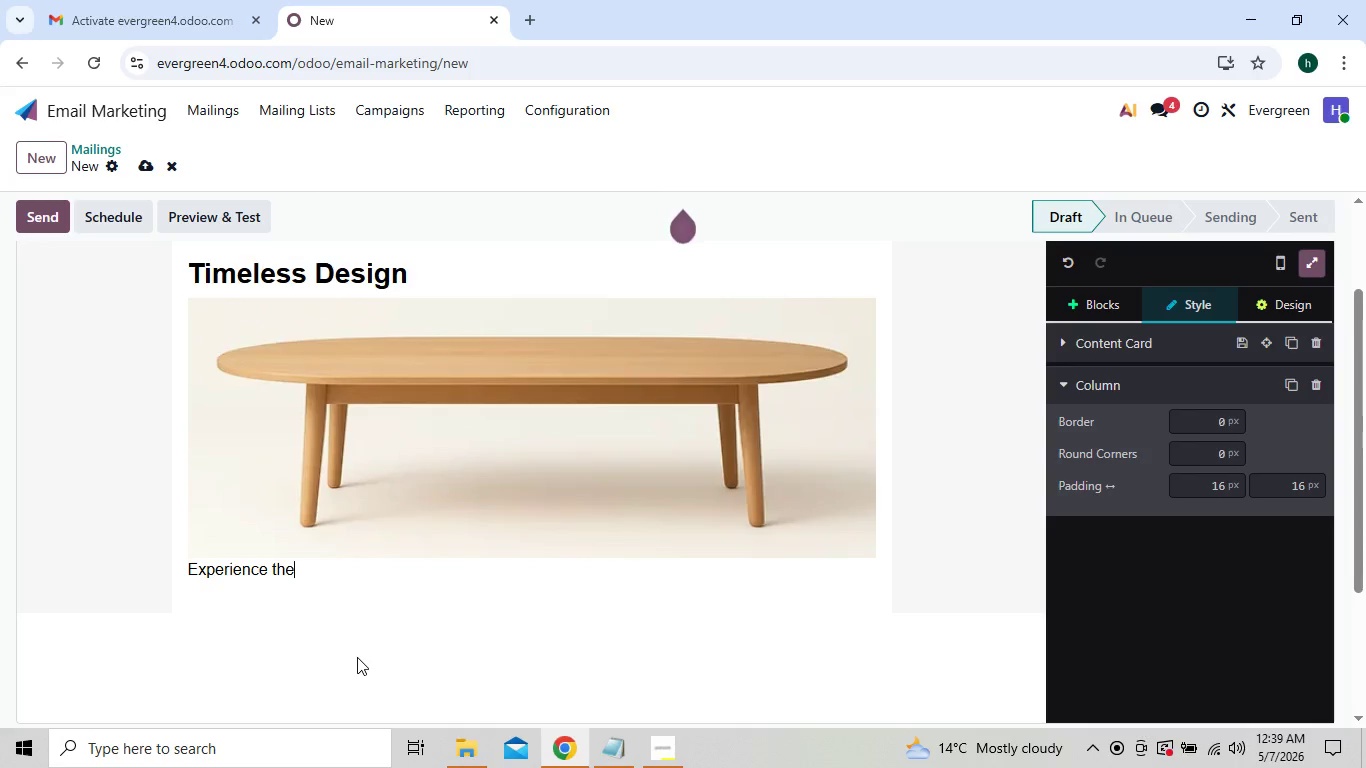 
key(Backspace)
 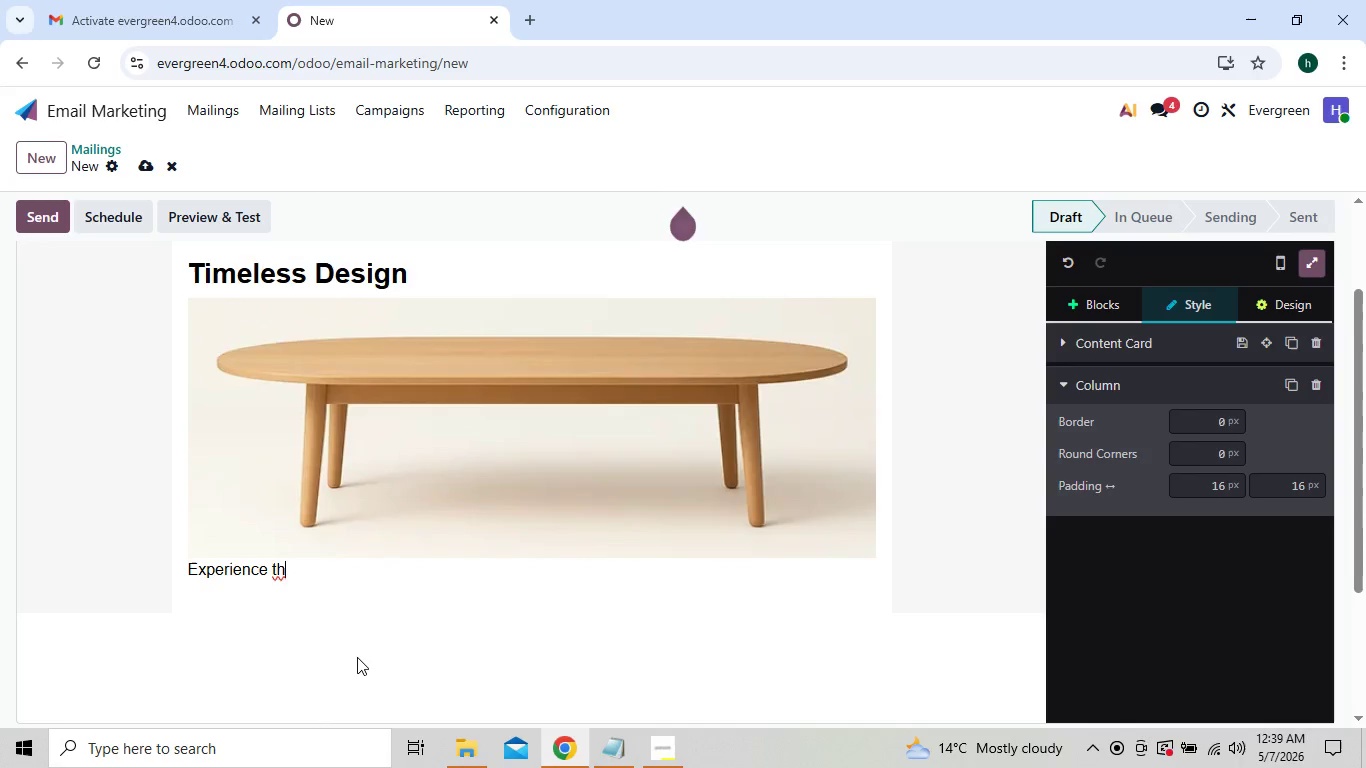 
key(Backspace)
 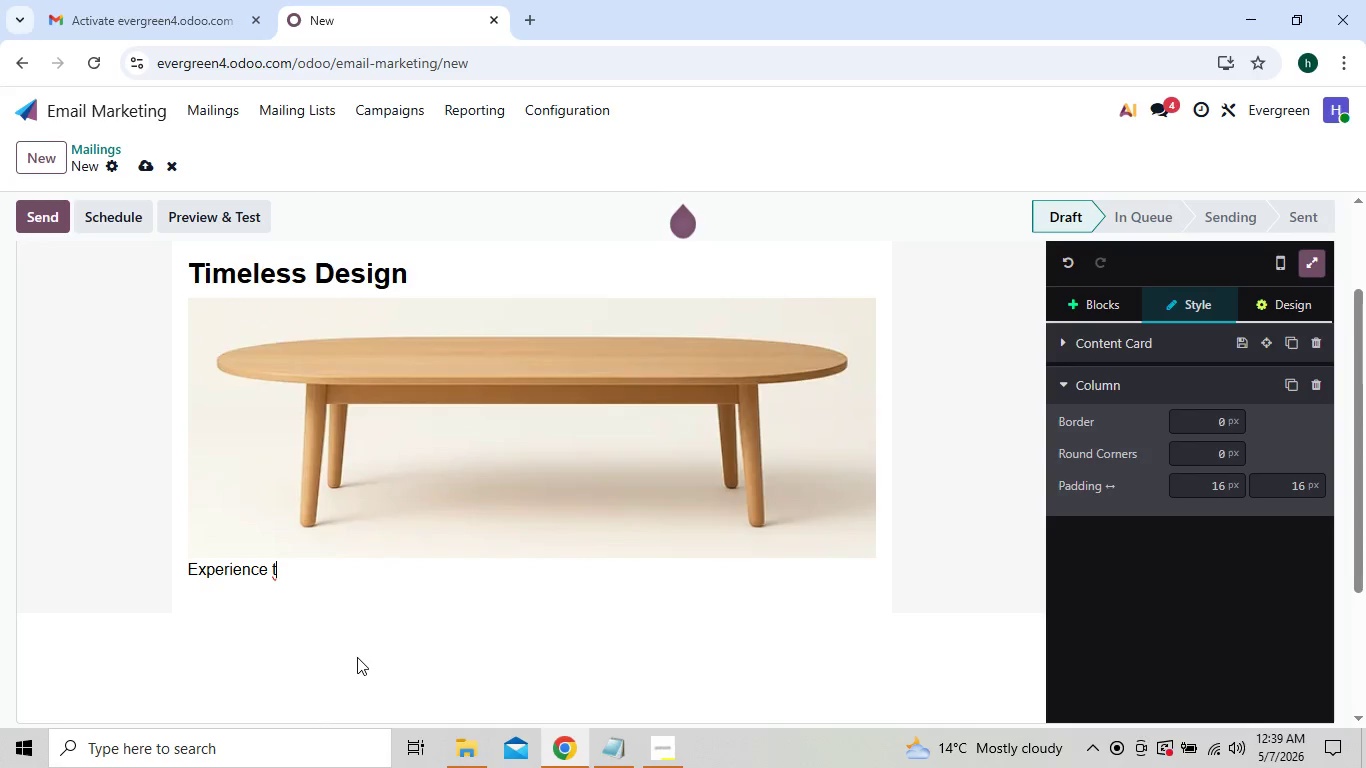 
key(Backspace)
 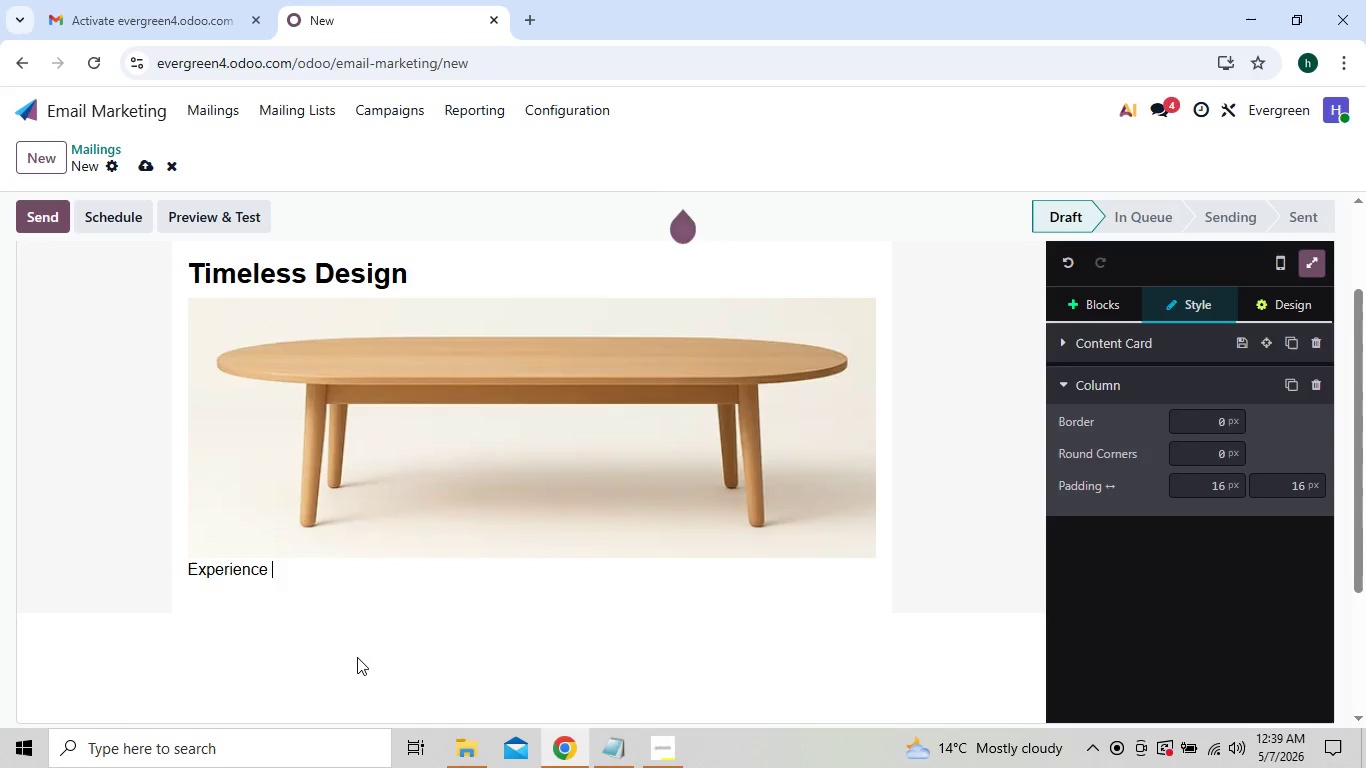 
key(Backspace)
 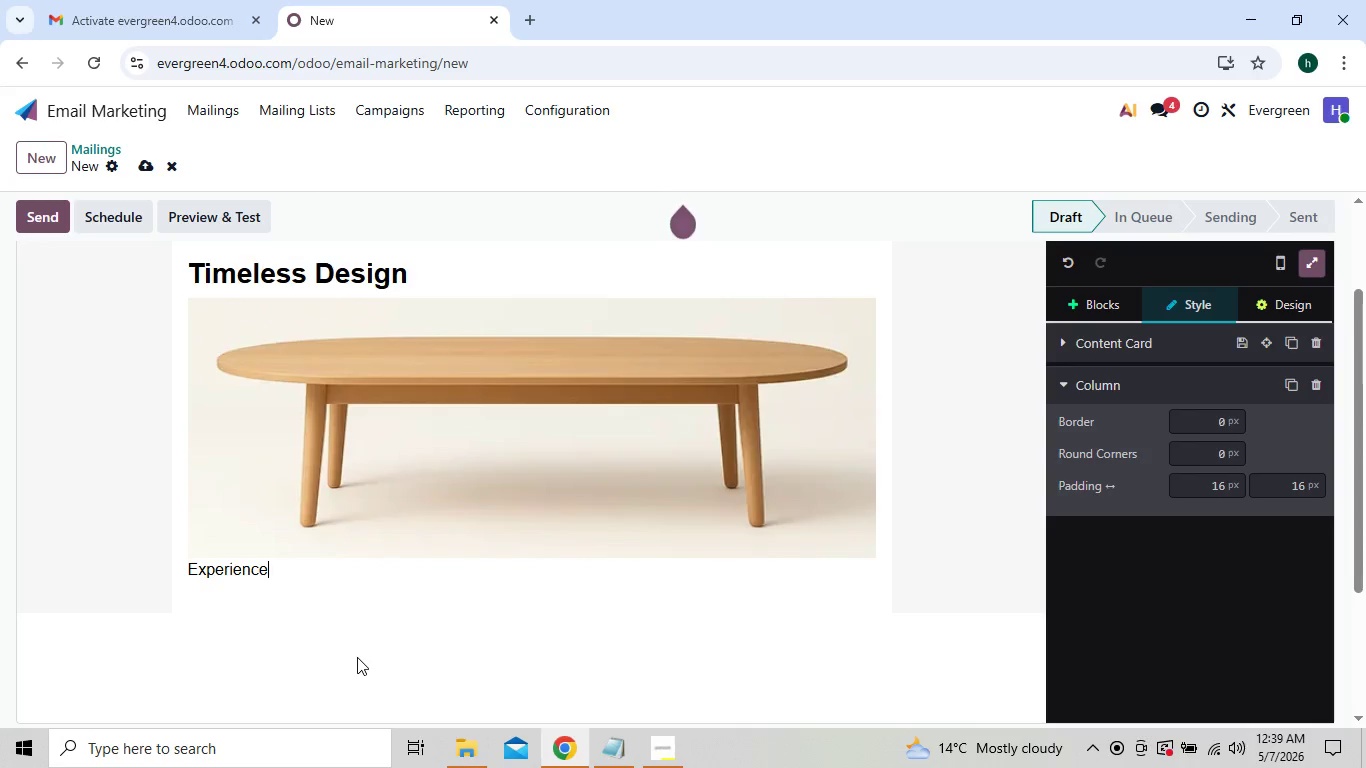 
key(Backspace)
 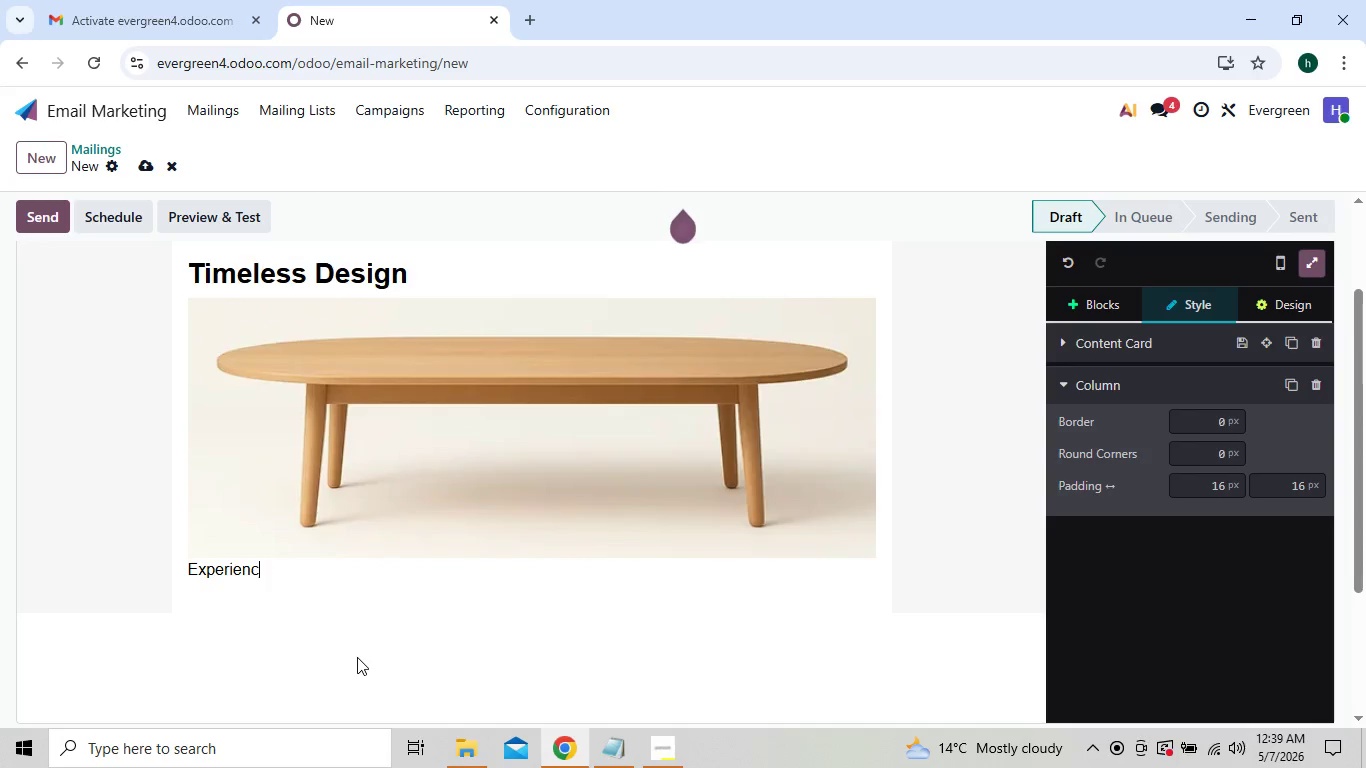 
key(Backspace)
 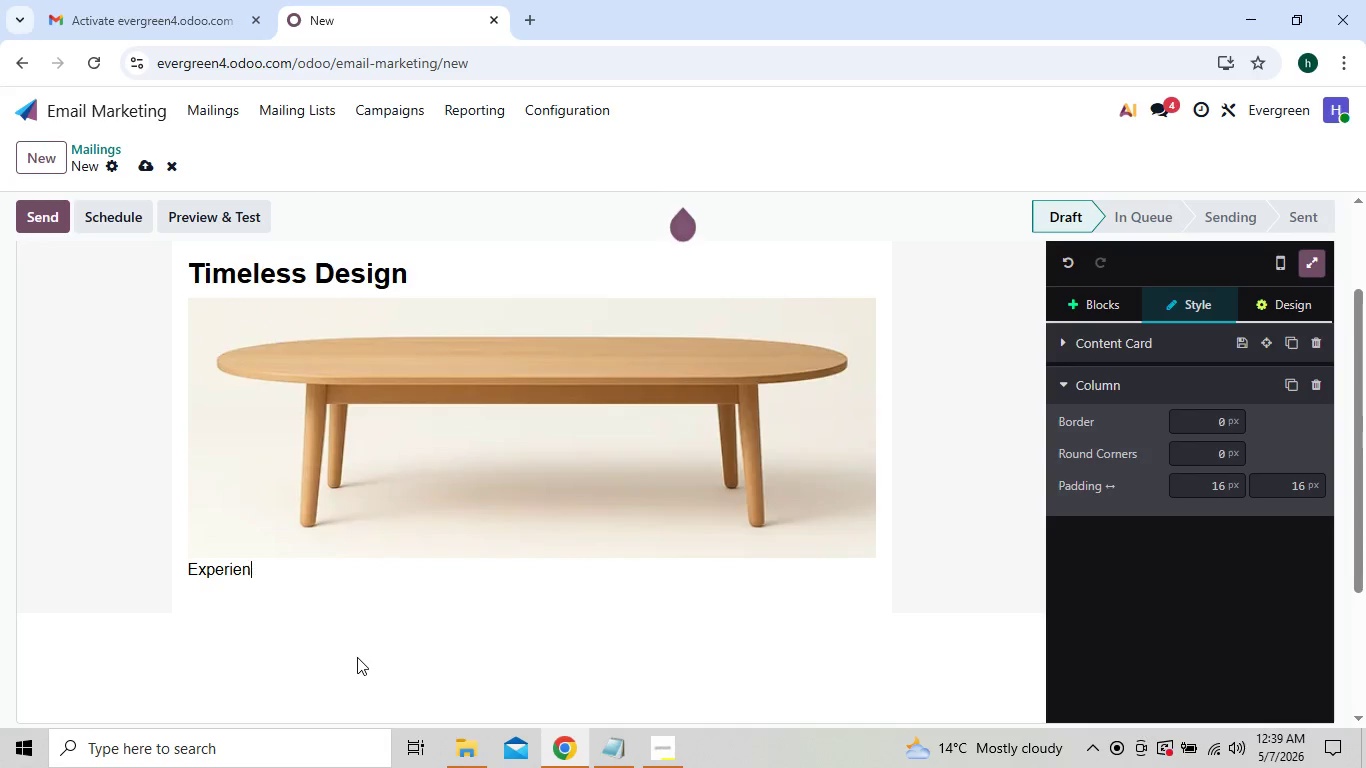 
key(Backspace)
 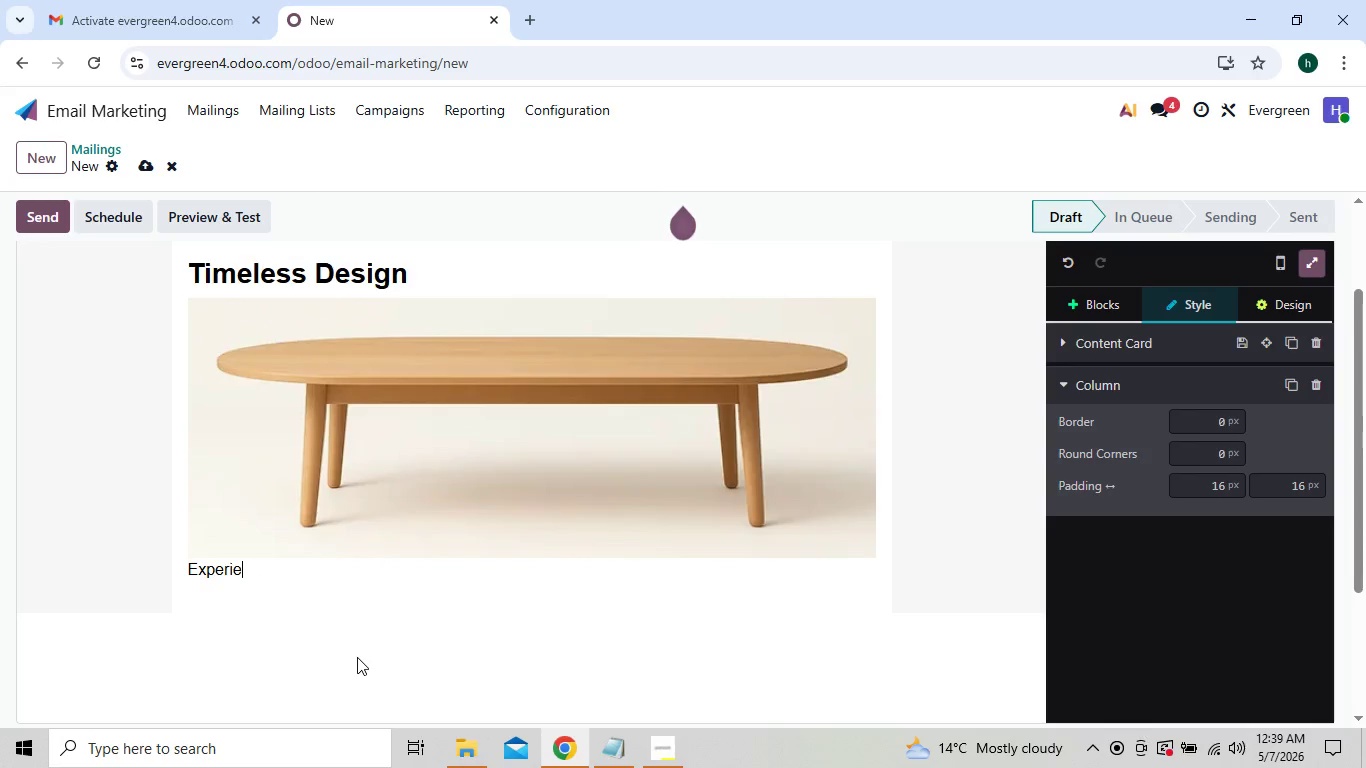 
key(Backspace)
 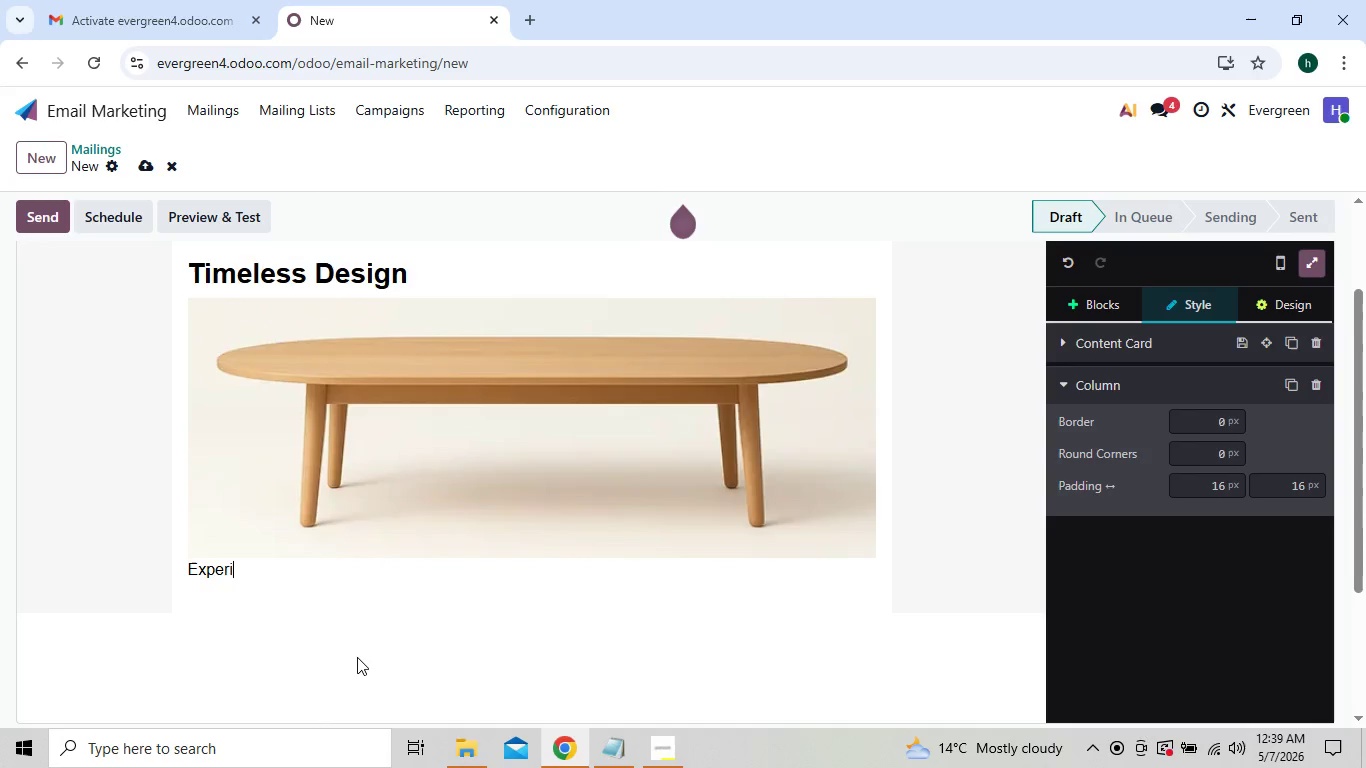 
key(Backspace)
 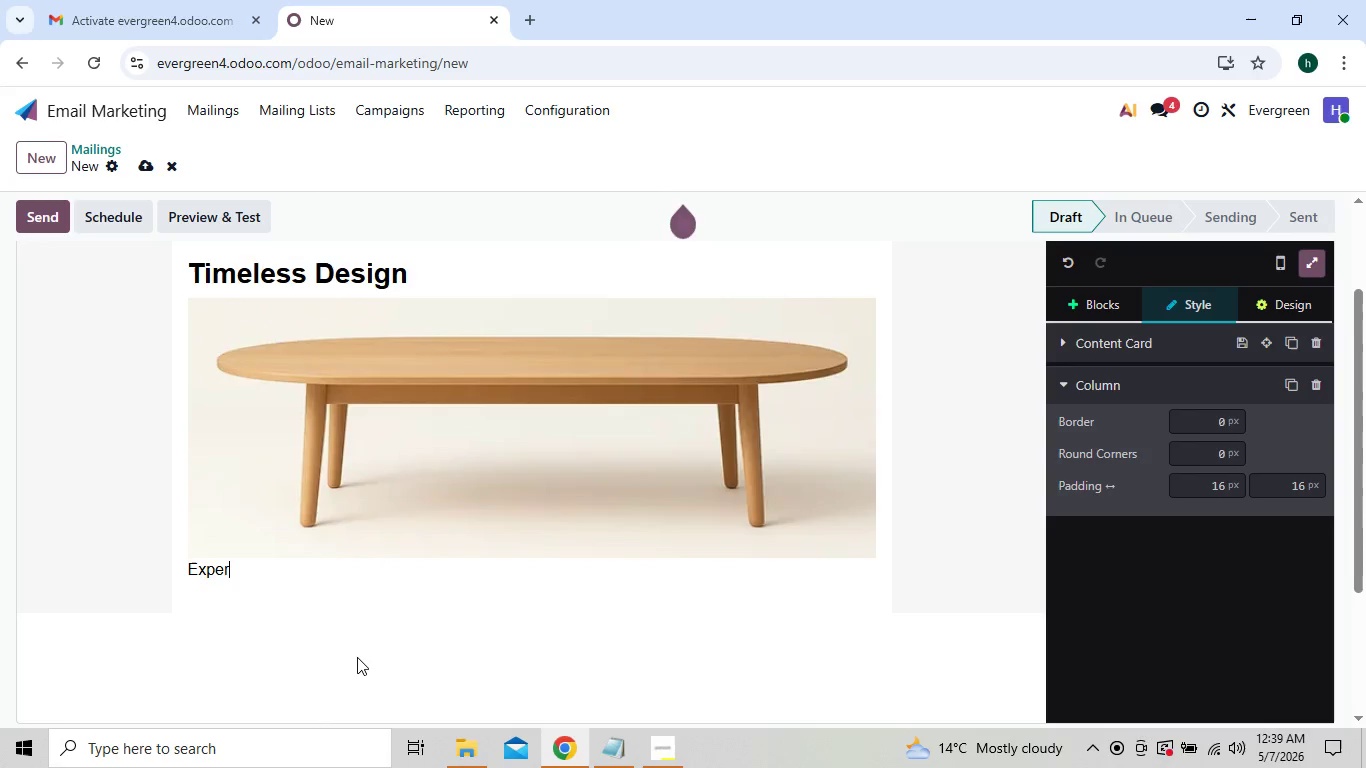 
key(Backspace)
 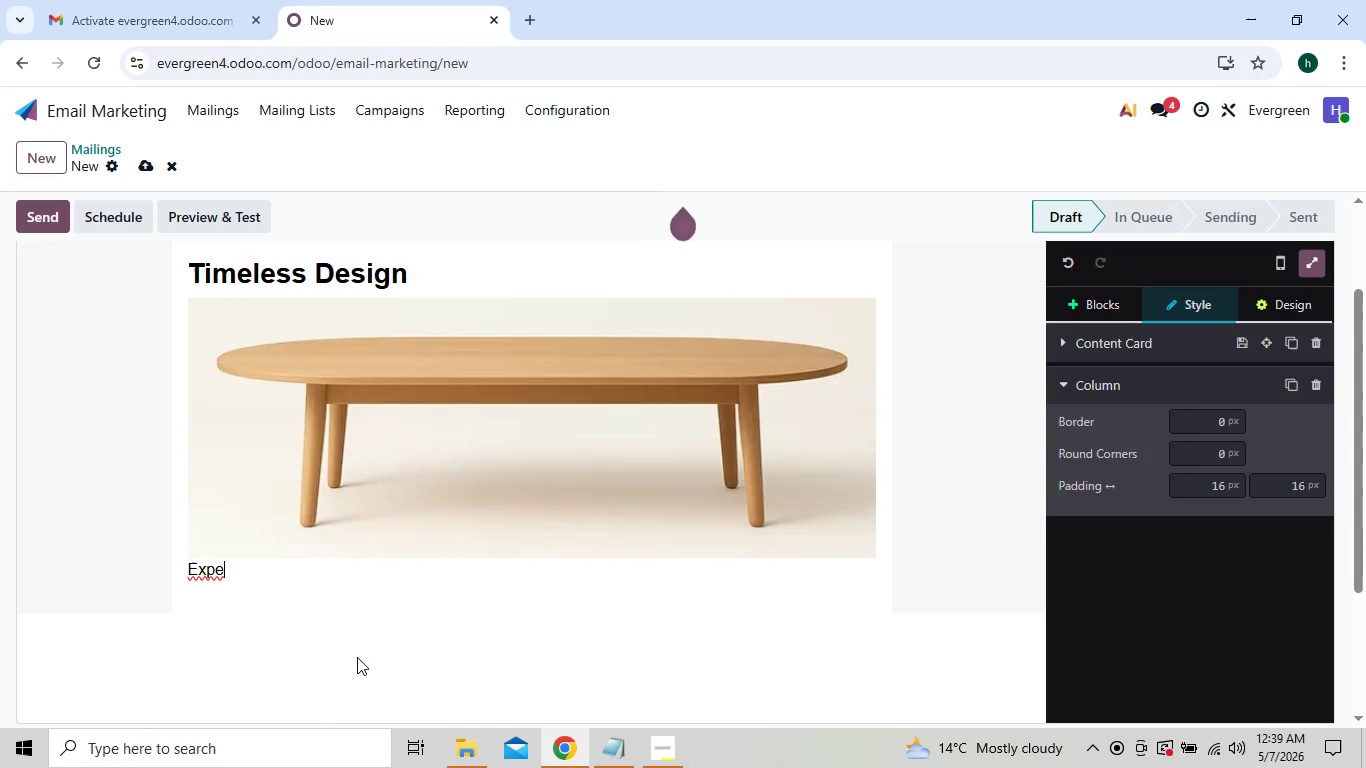 
key(Backspace)
 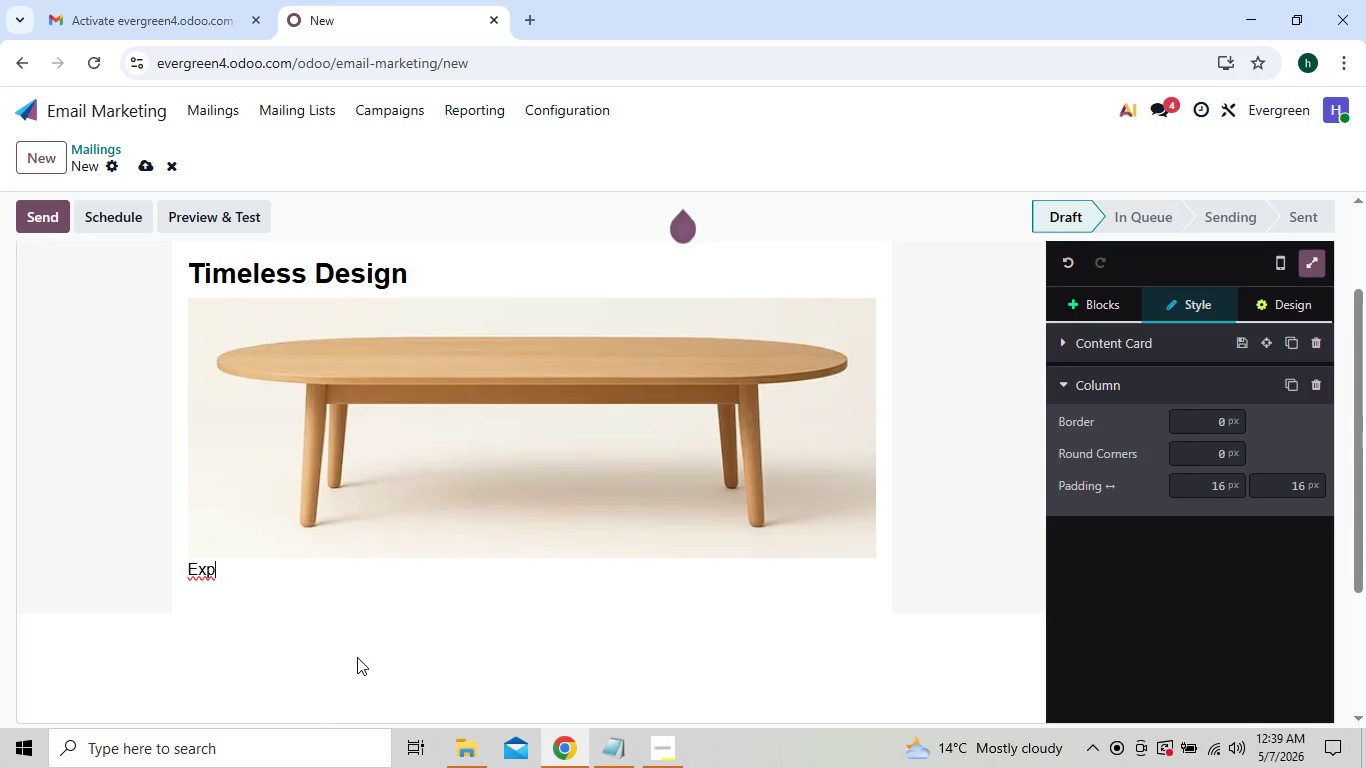 
key(Backspace)
 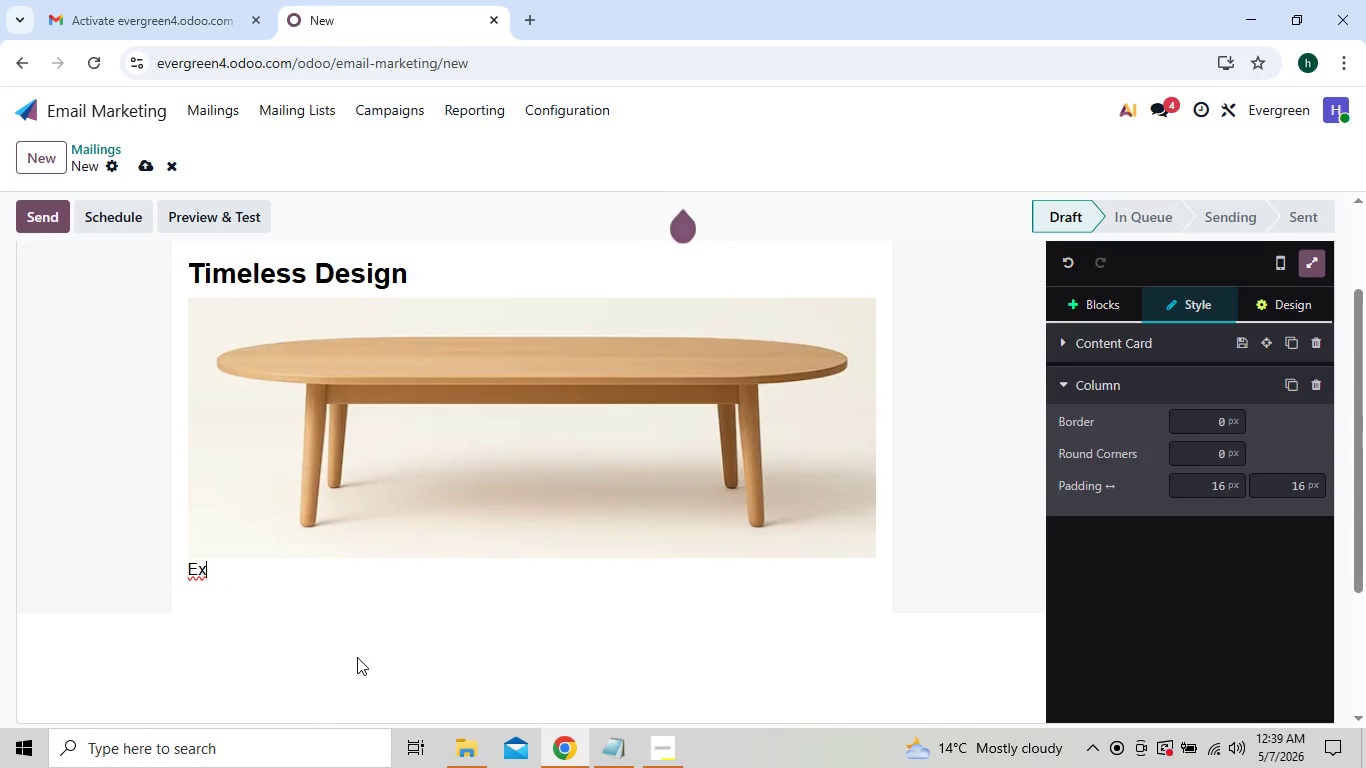 
key(Backspace)
 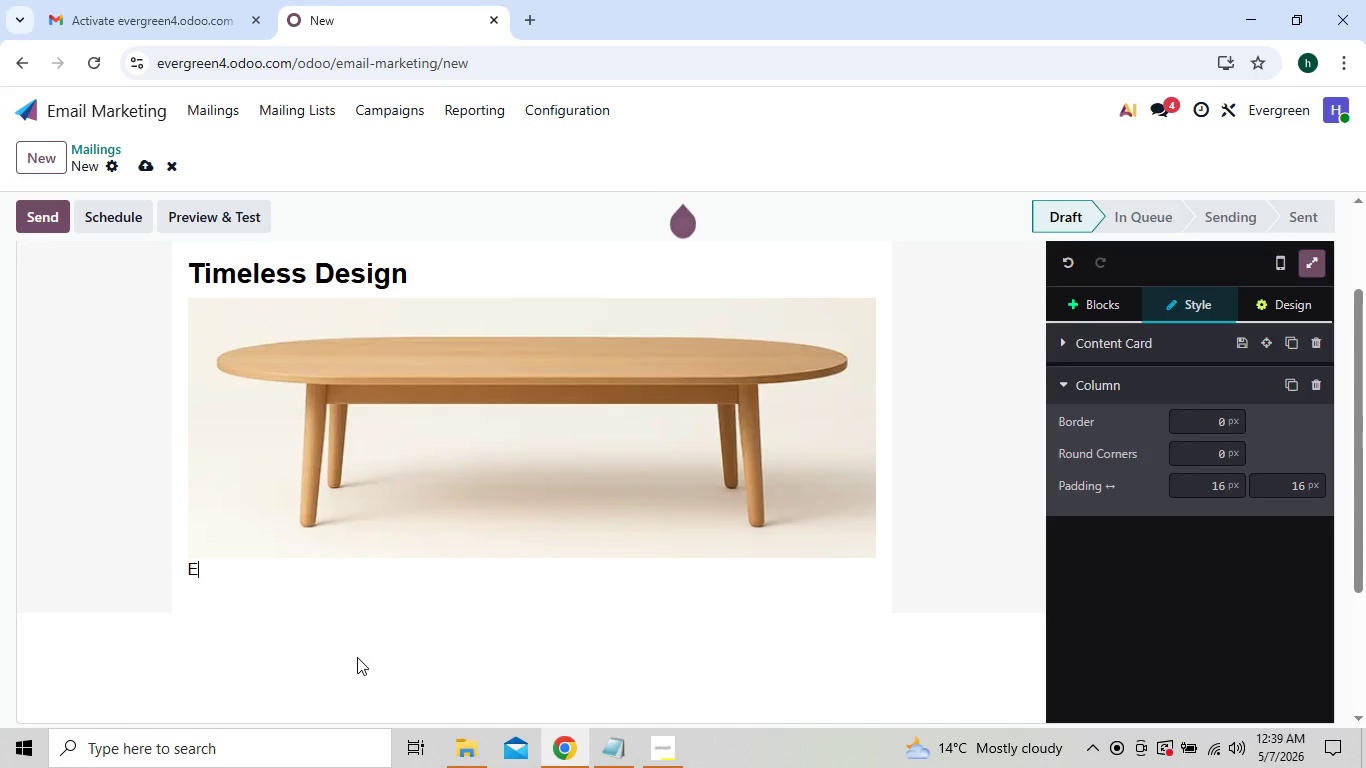 
key(Backspace)
 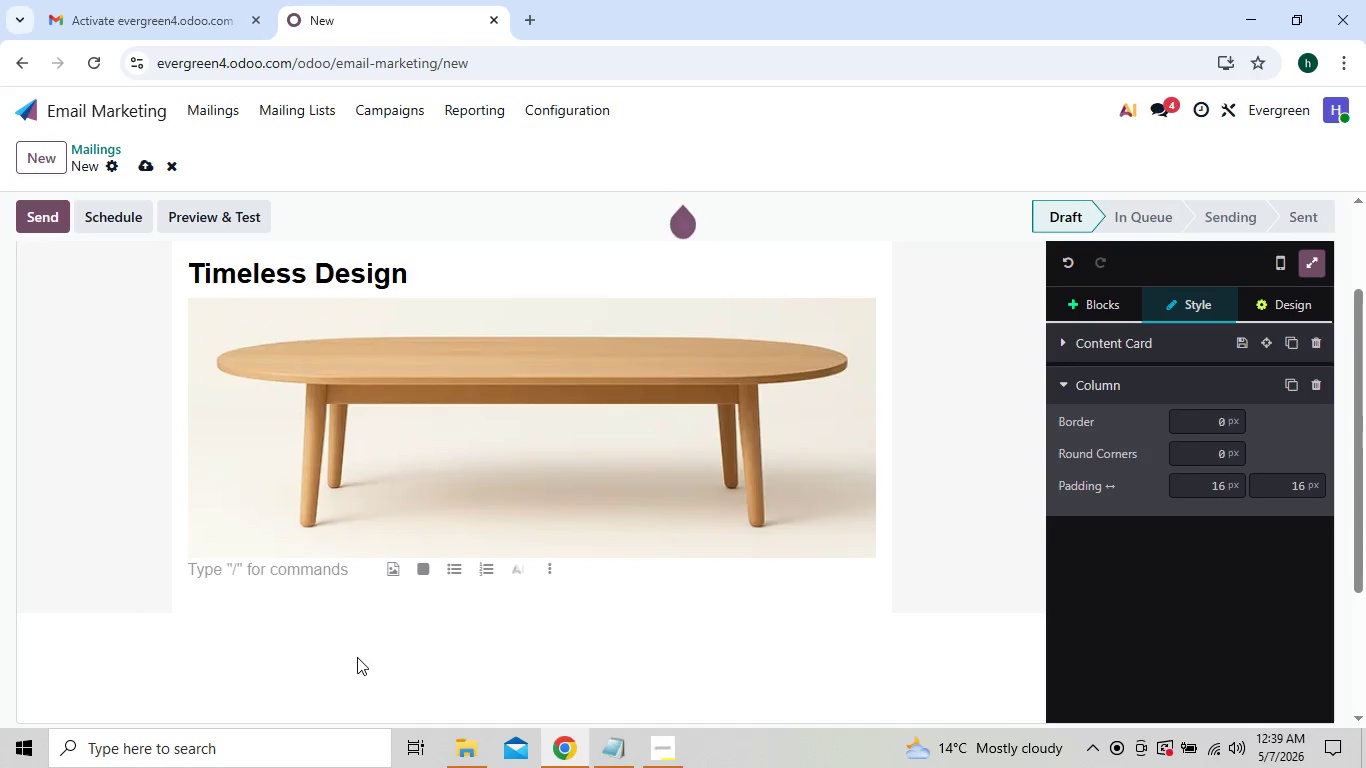 
key(Shift+Enter)
 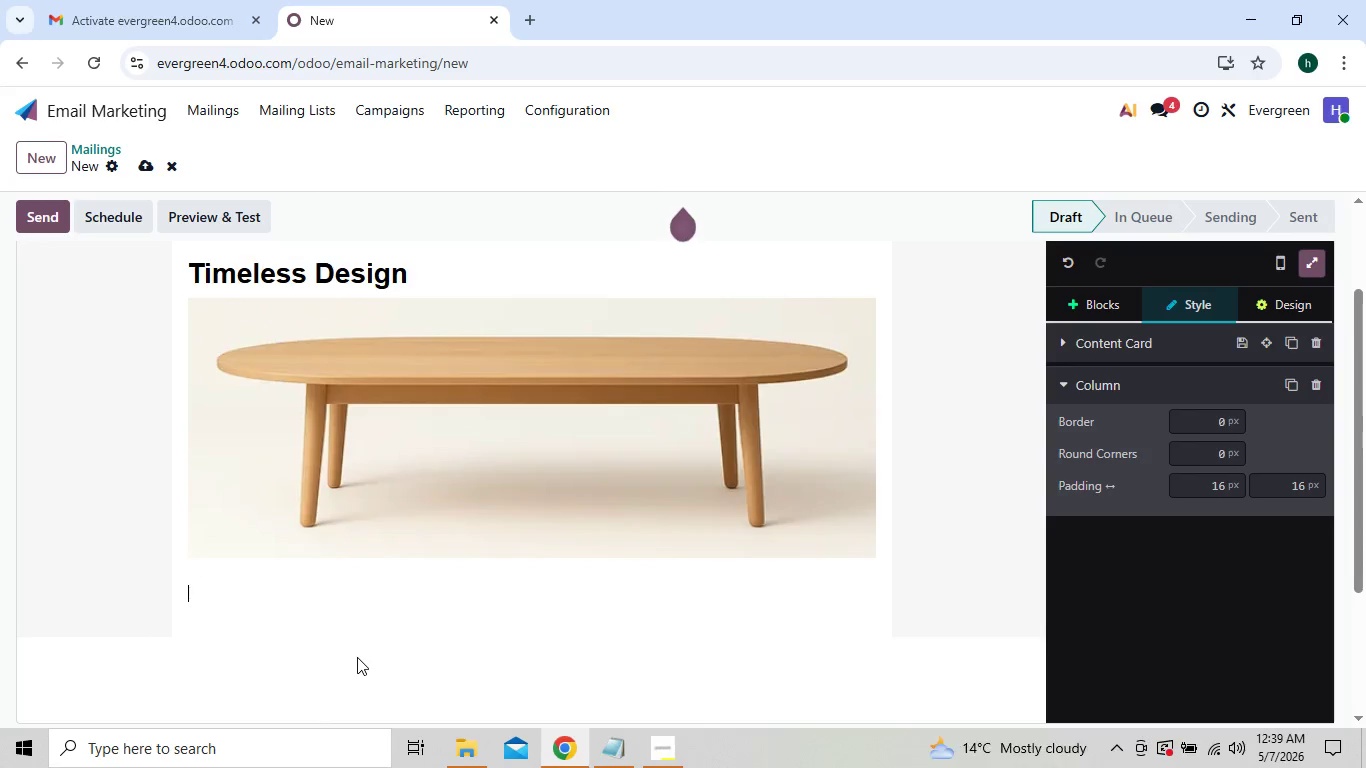 
hold_key(key=CapsLock, duration=0.84)
 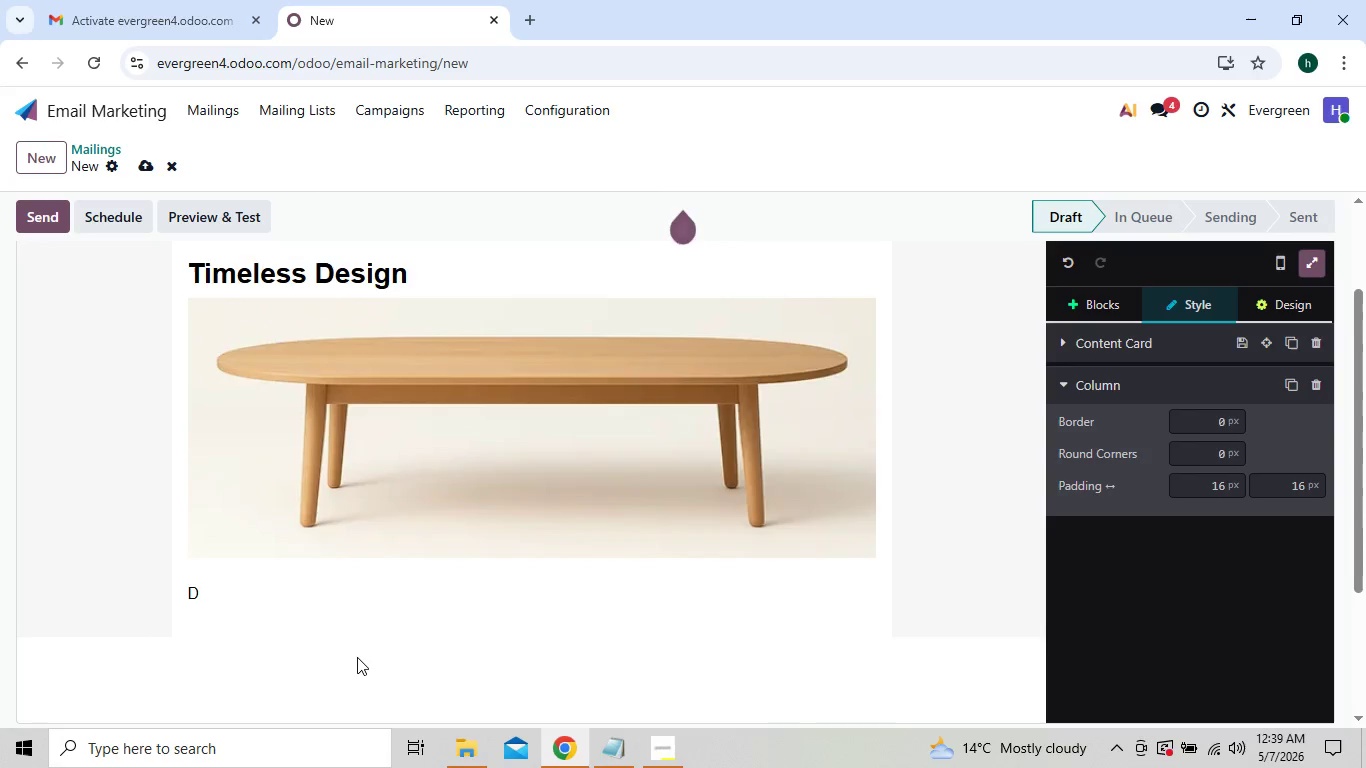 
type(Dear )
 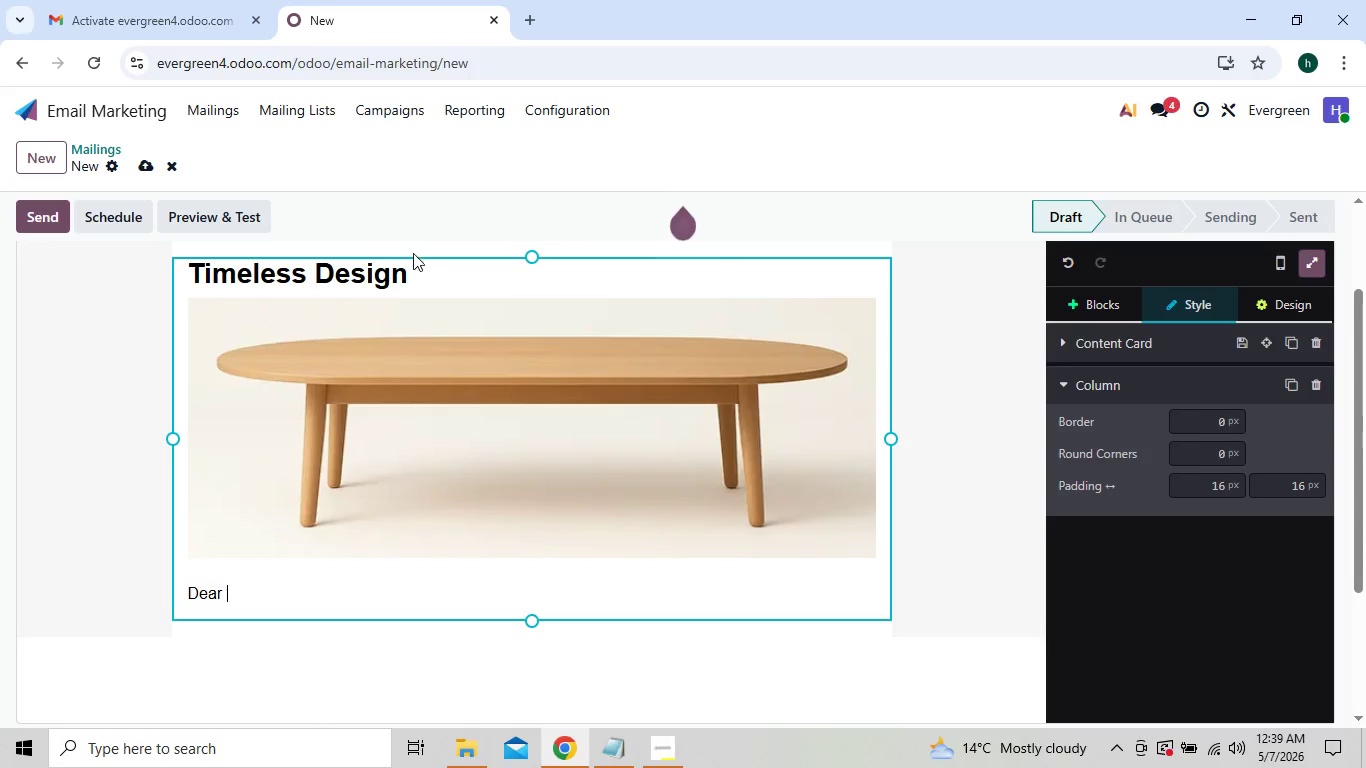 
left_click([413, 272])
 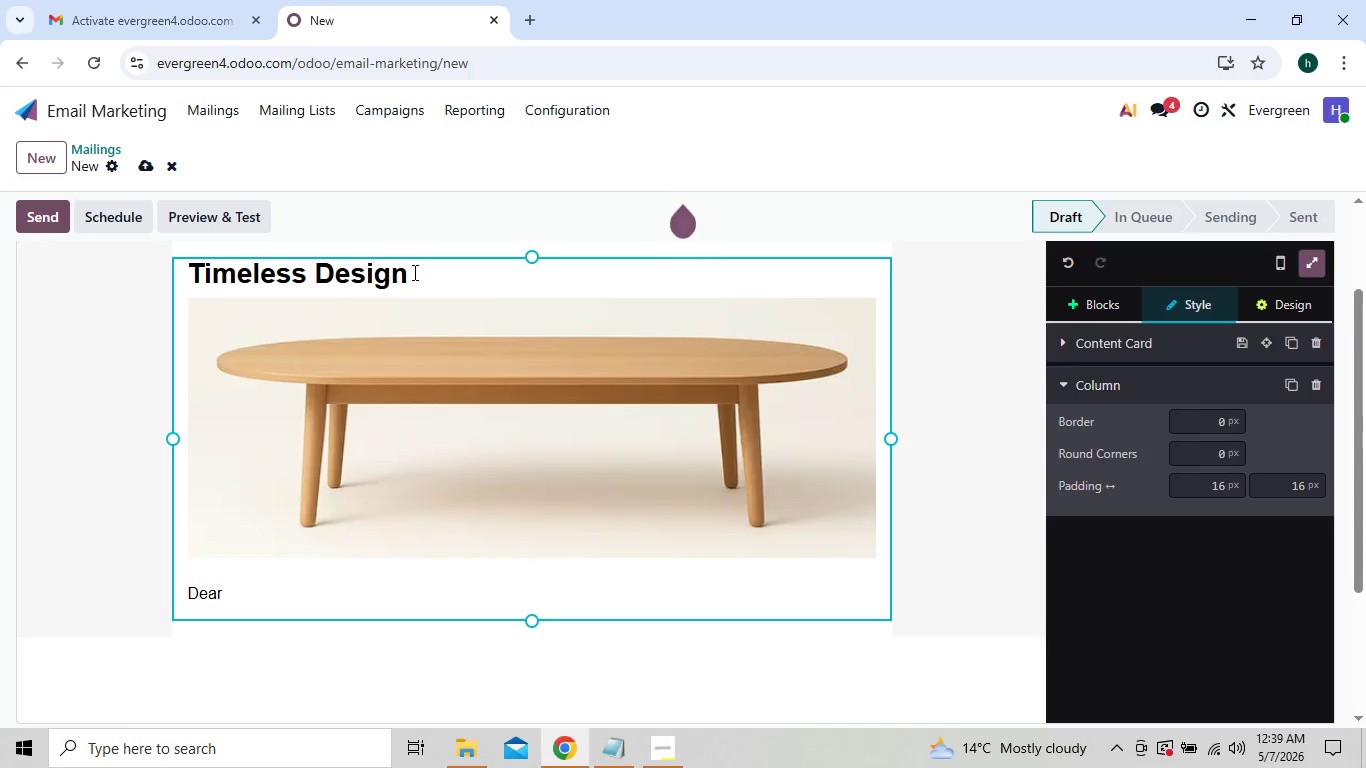 
key(Backspace)
 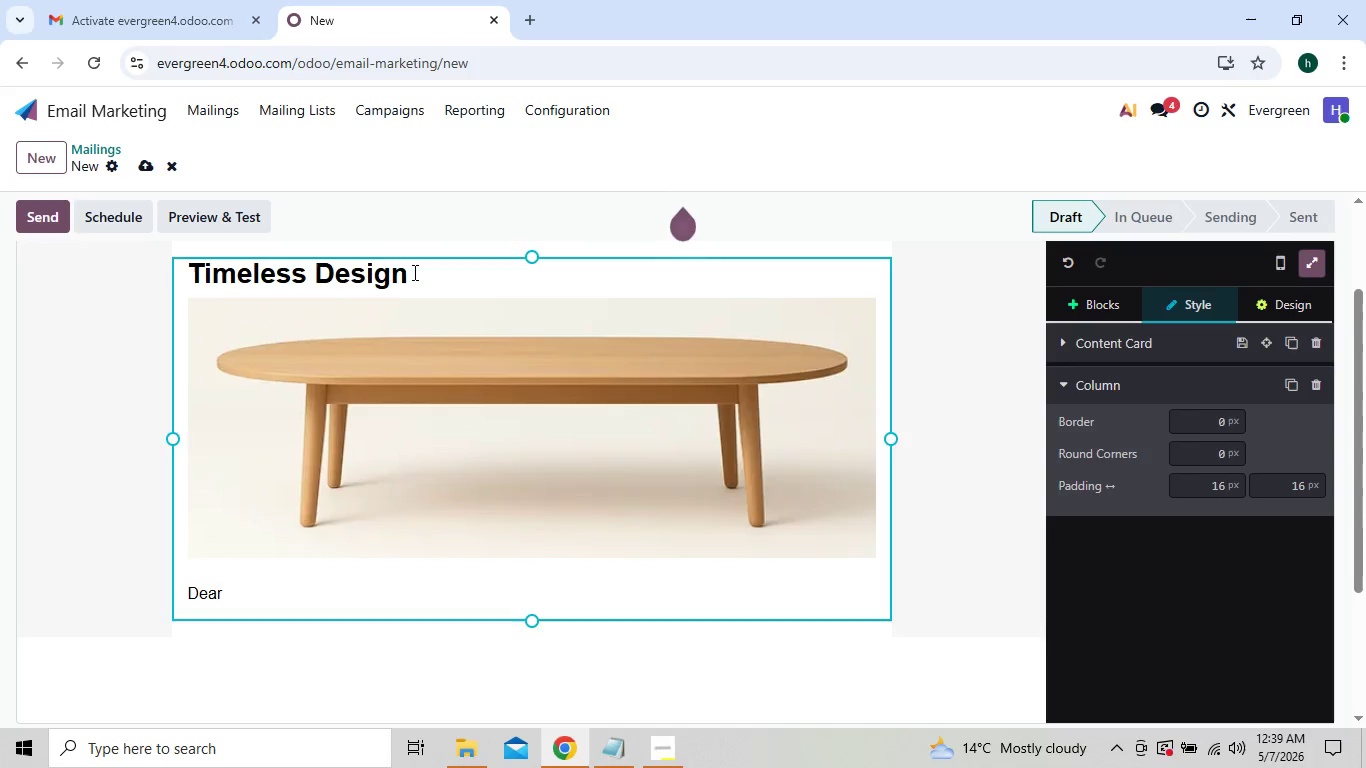 
key(Backspace)
 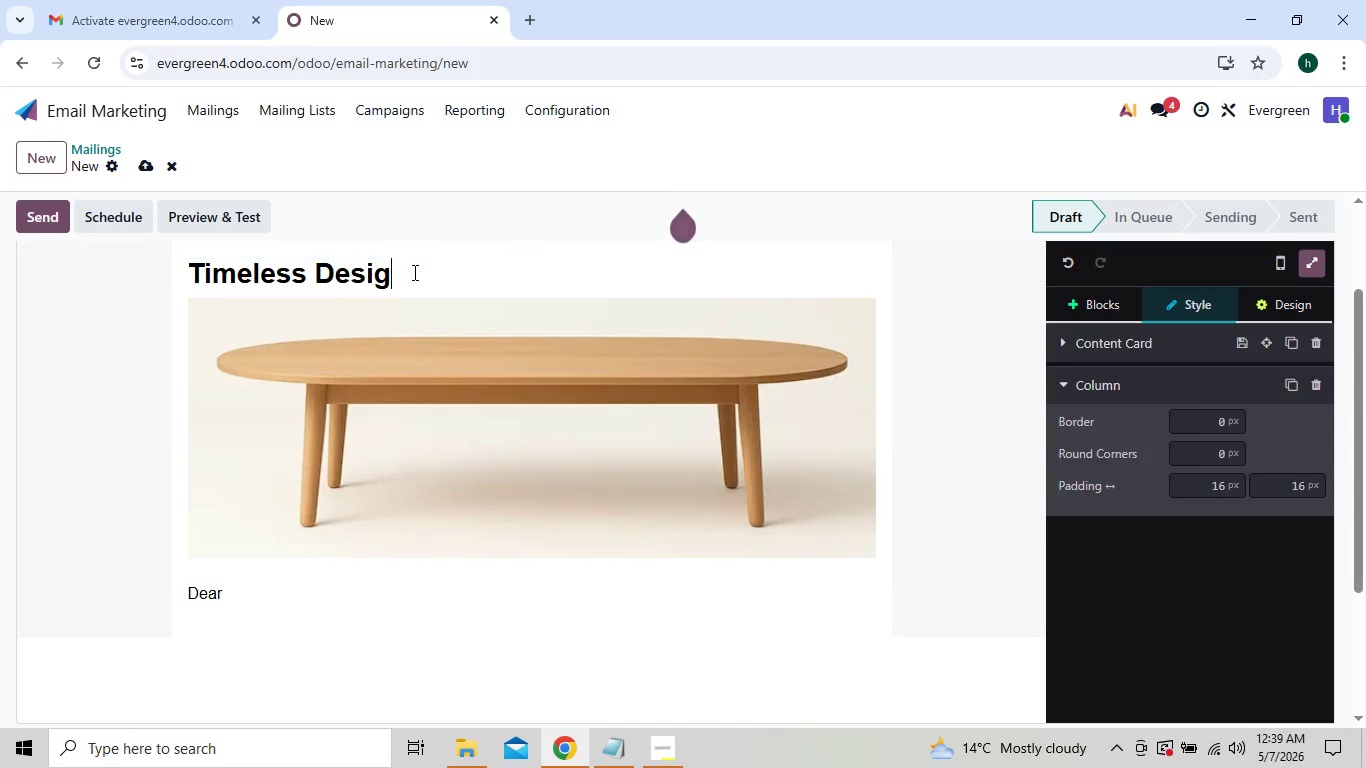 
key(Backspace)
 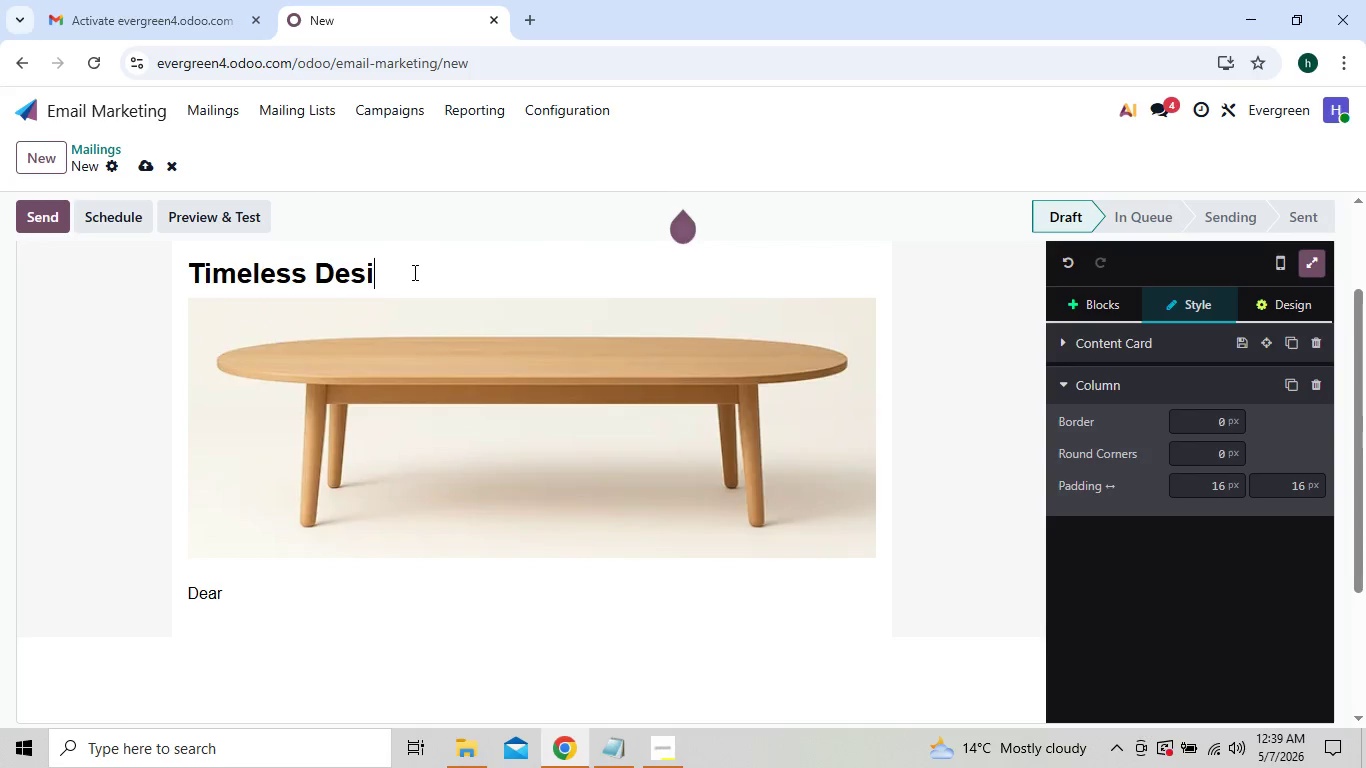 
key(Backspace)
 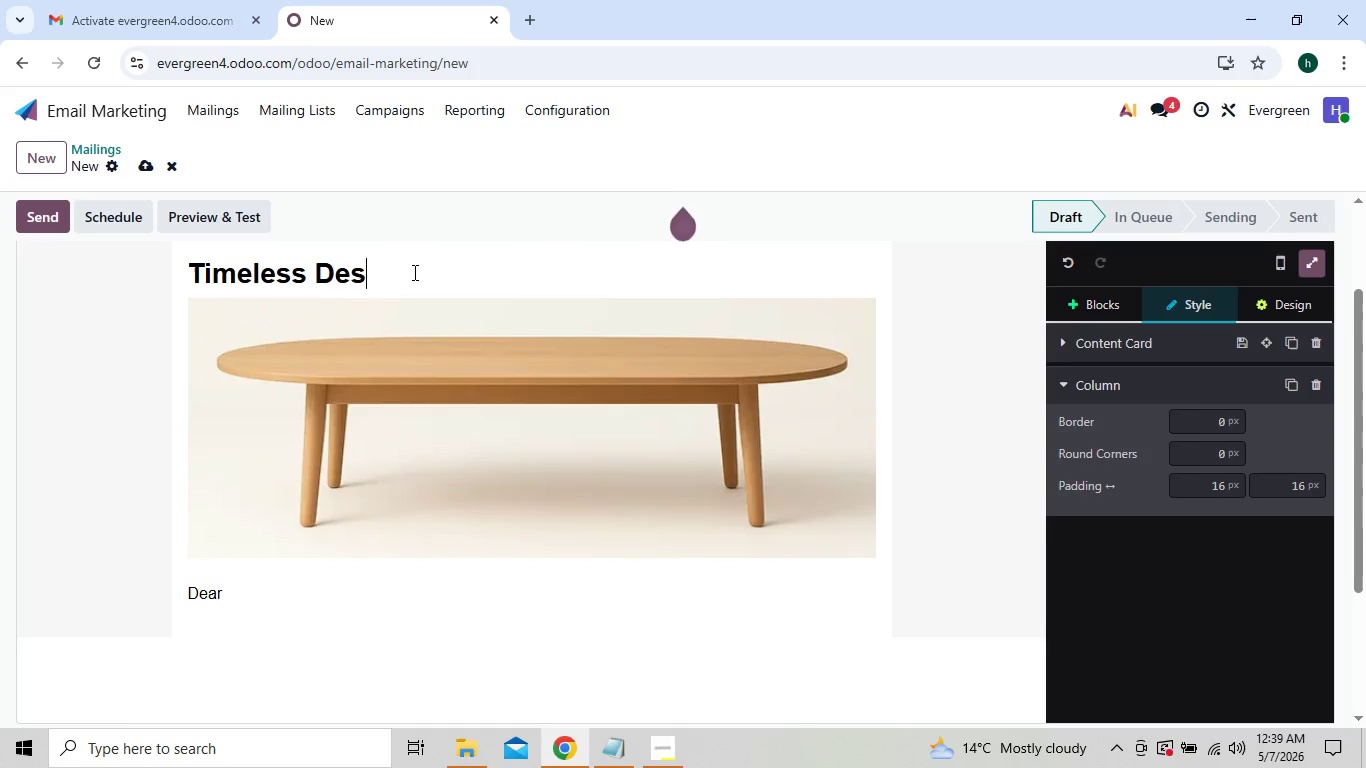 
key(Backspace)
 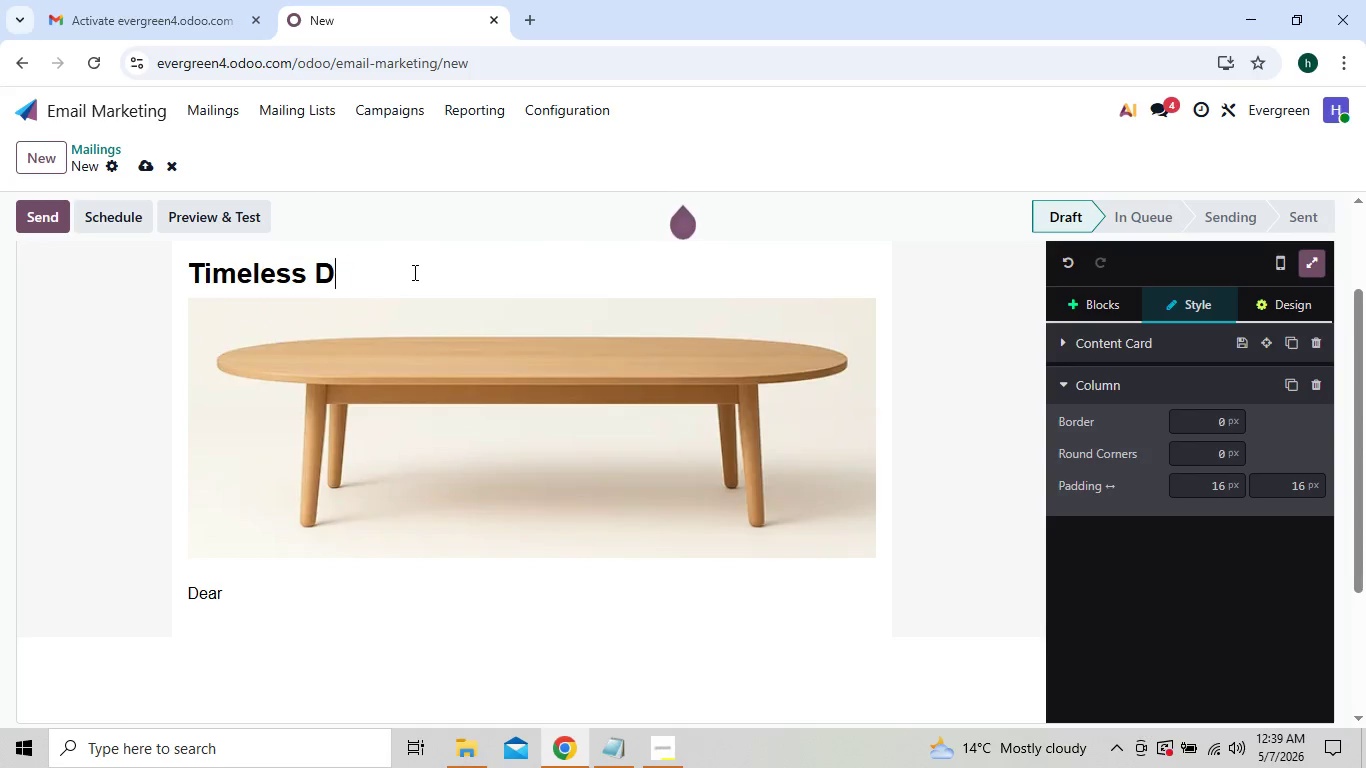 
key(Backspace)
 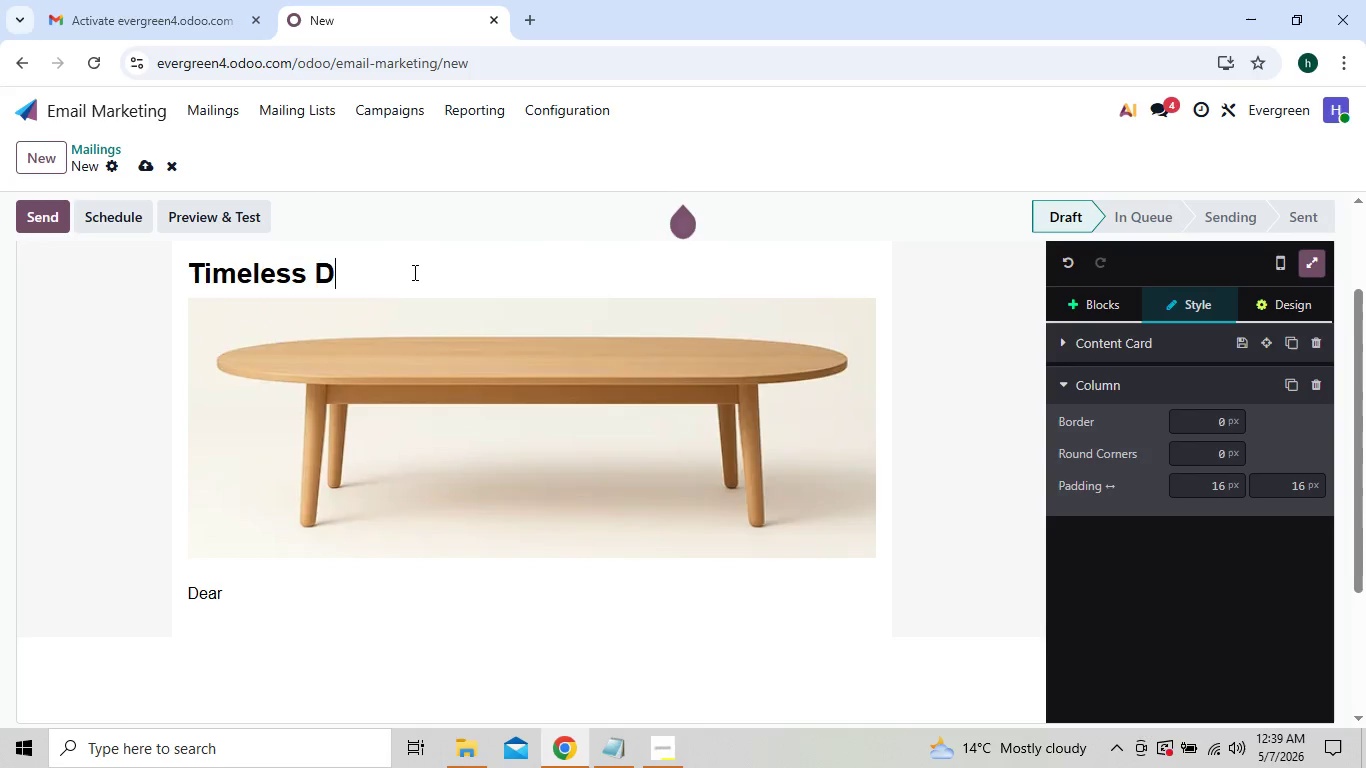 
key(Backspace)
 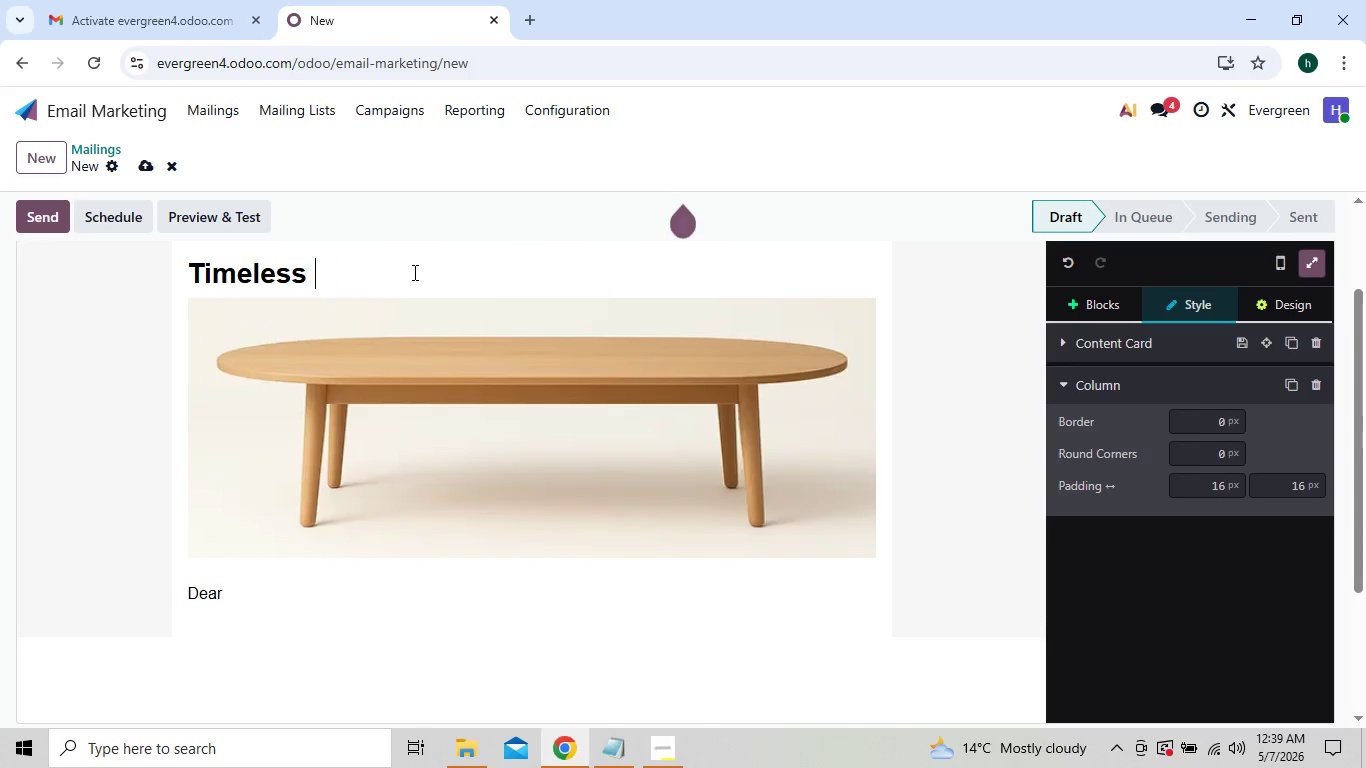 
key(Backspace)
 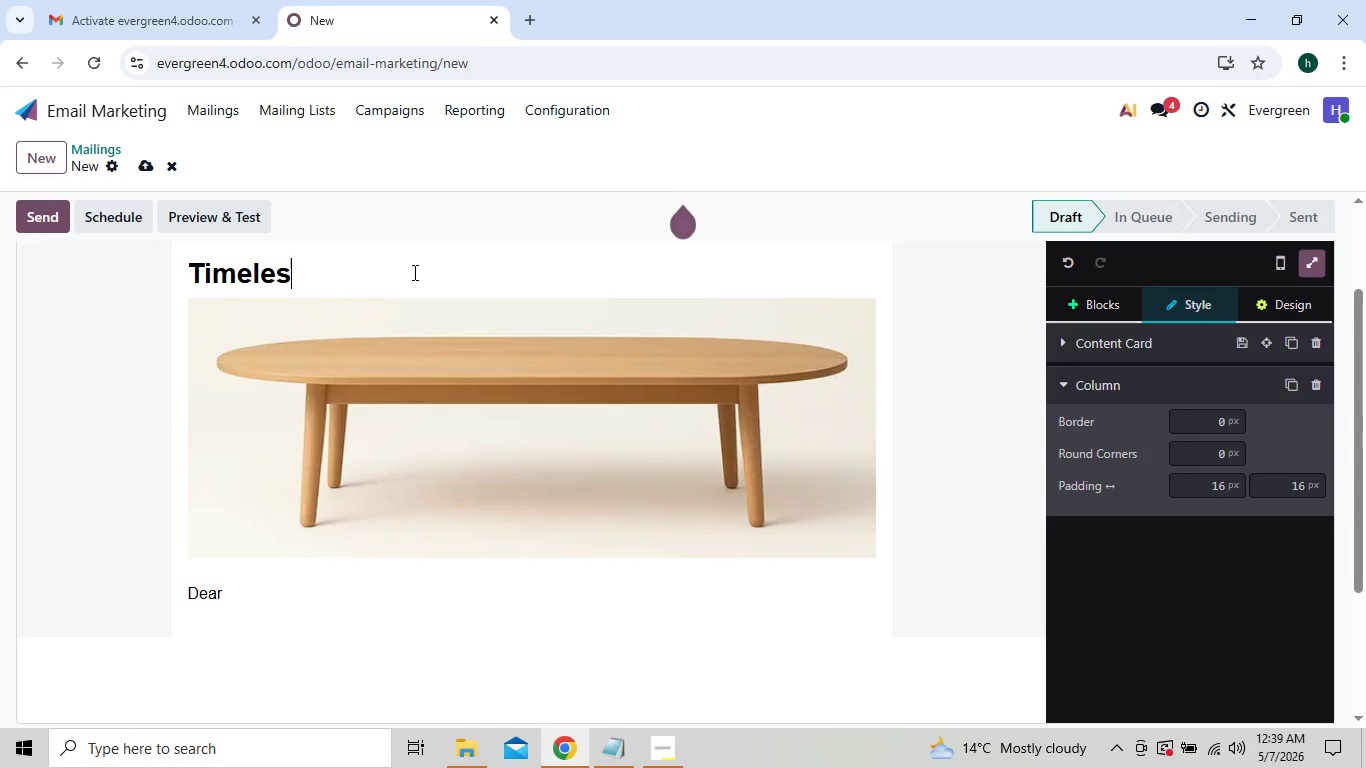 
key(Backspace)
 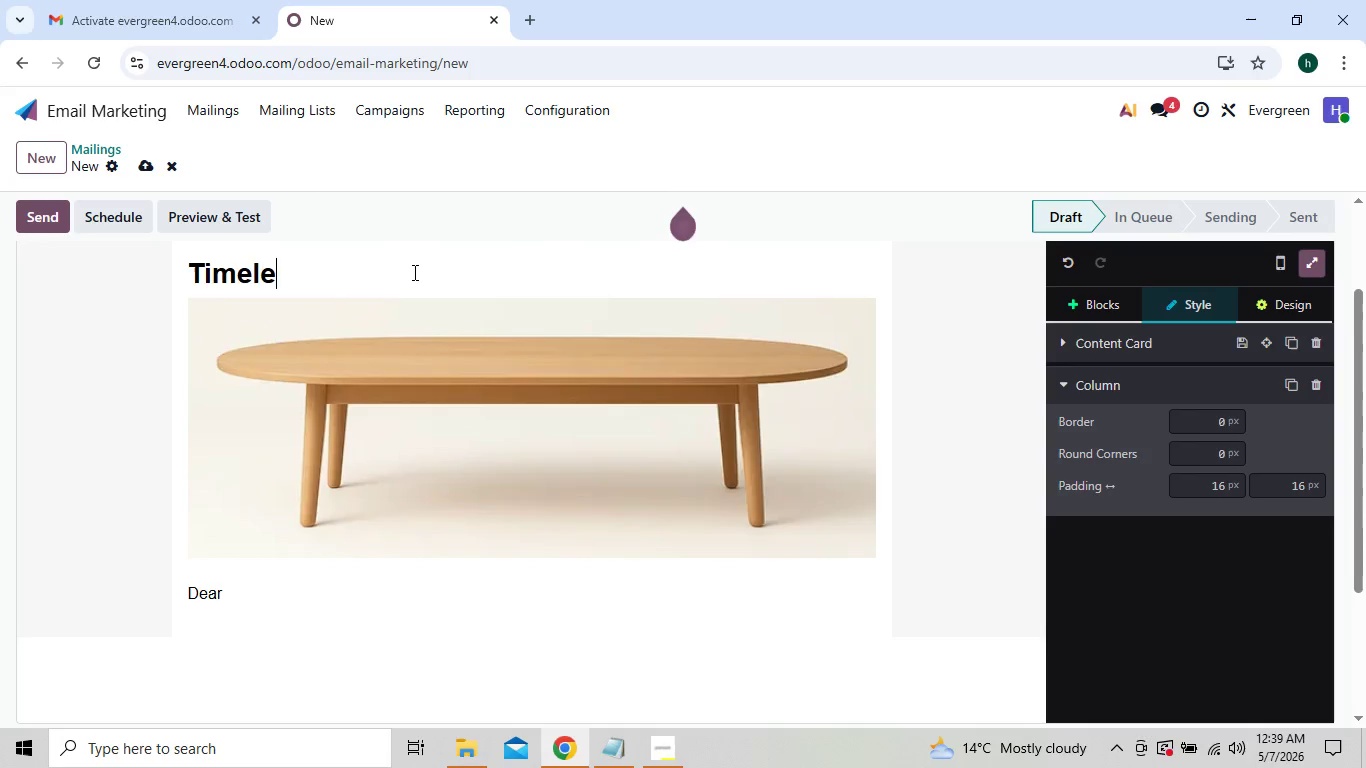 
key(Backspace)
 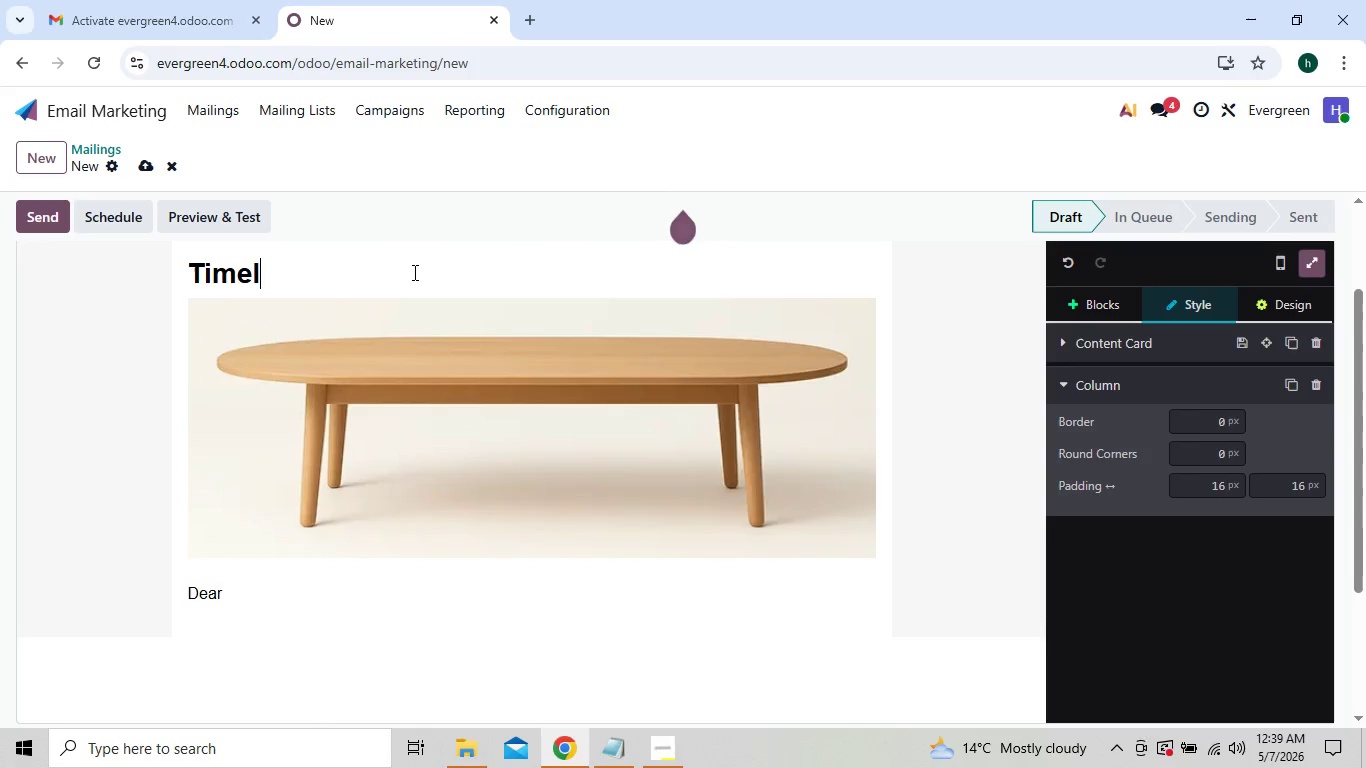 
key(Backspace)
 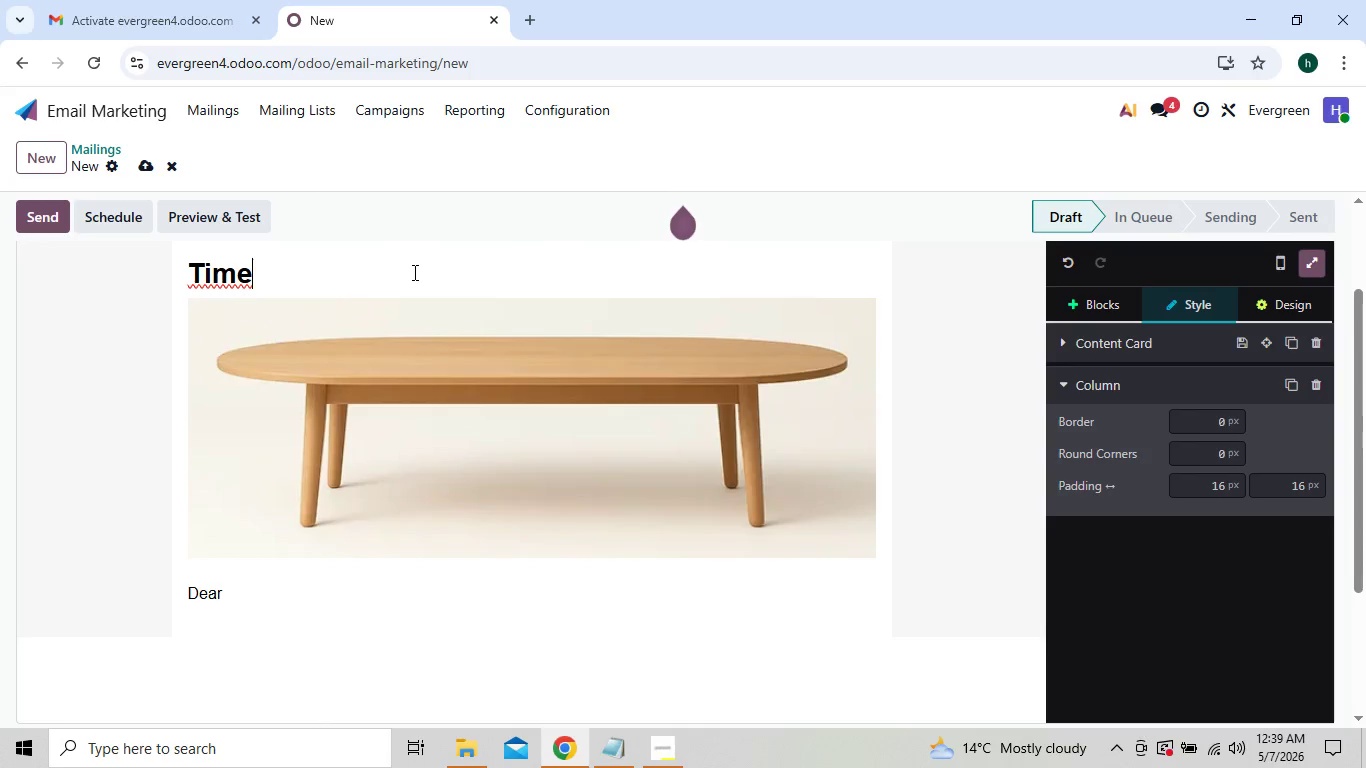 
key(Backspace)
 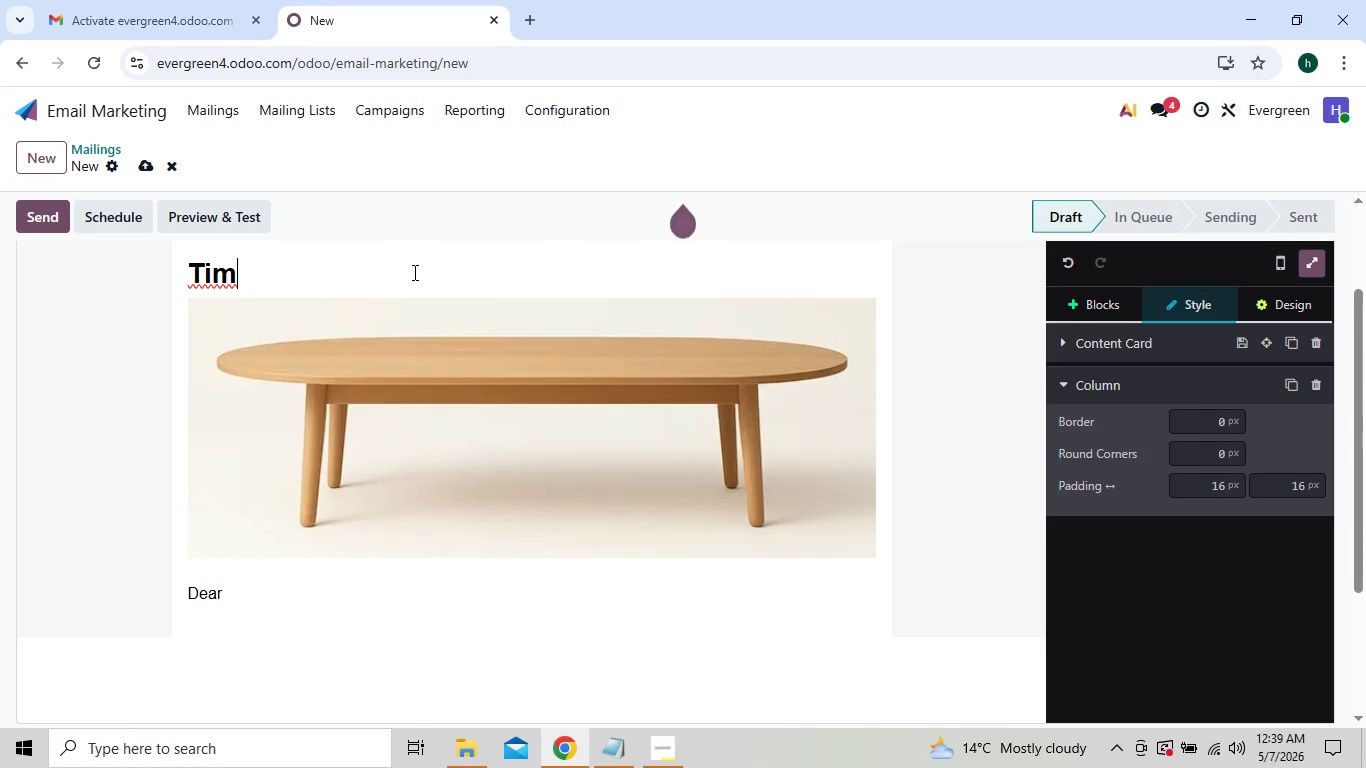 
key(Backspace)
 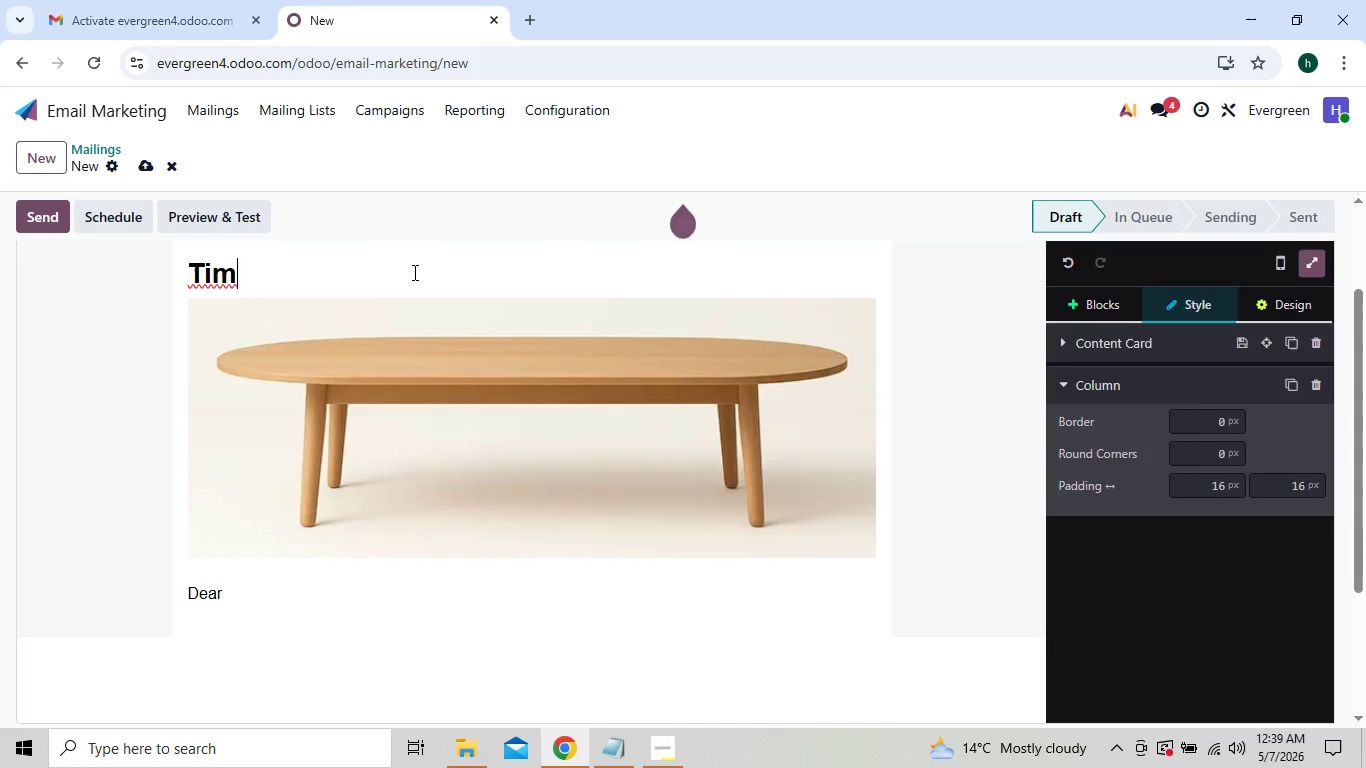 
key(Backspace)
 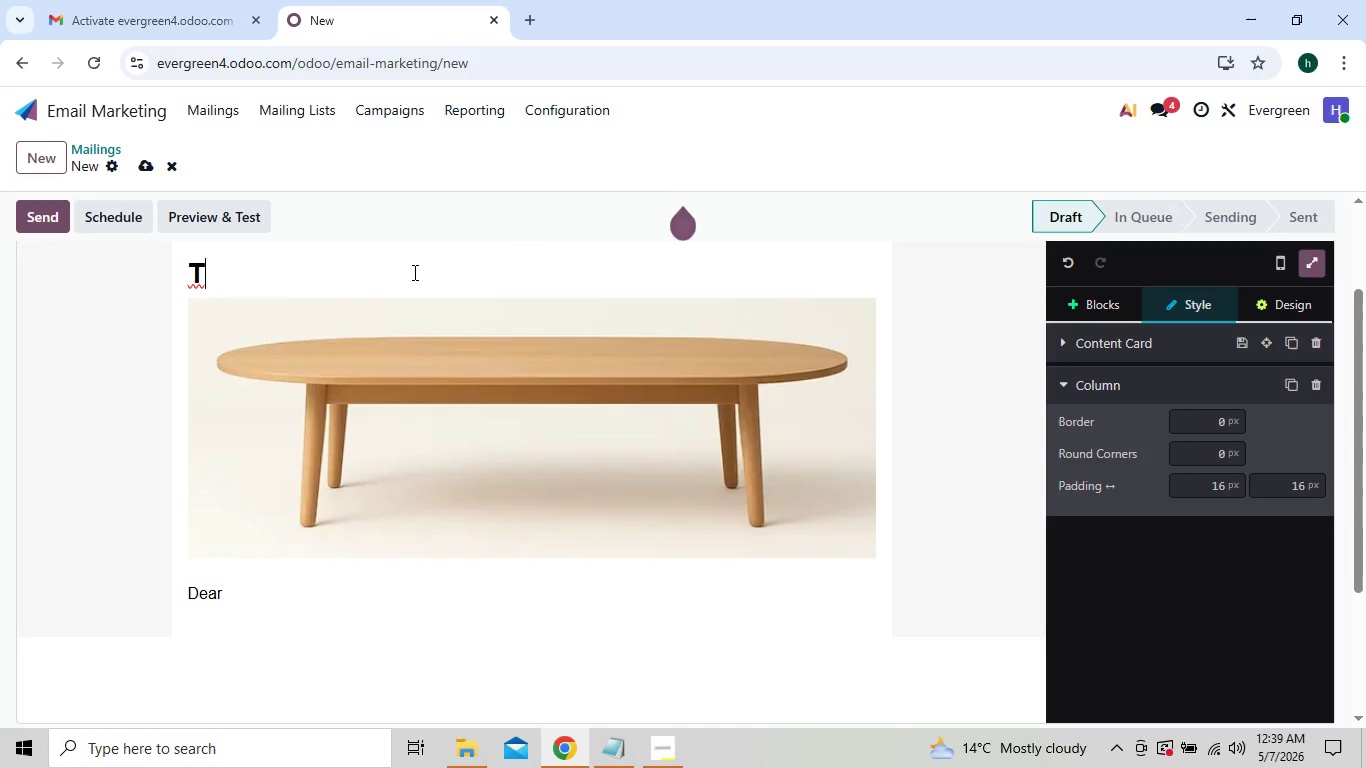 
key(Backspace)
 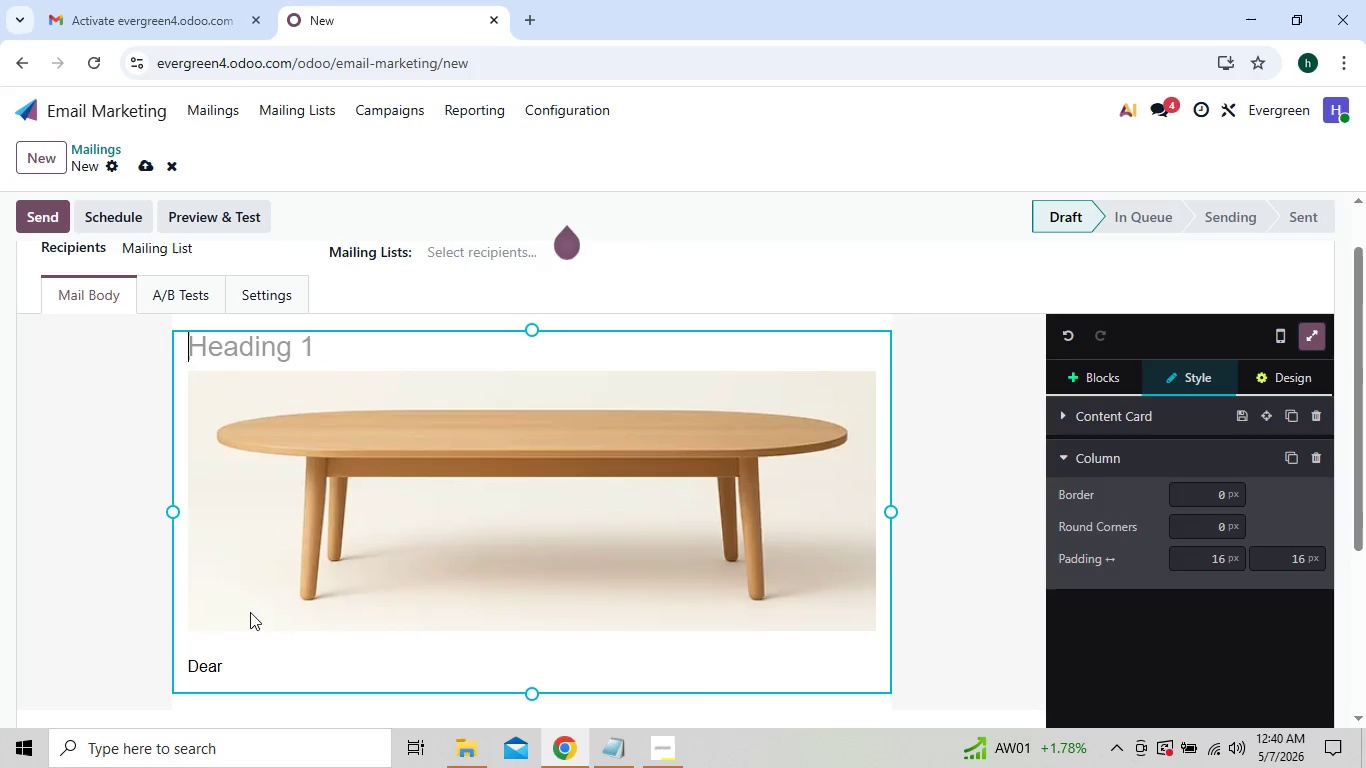 
wait(60.75)
 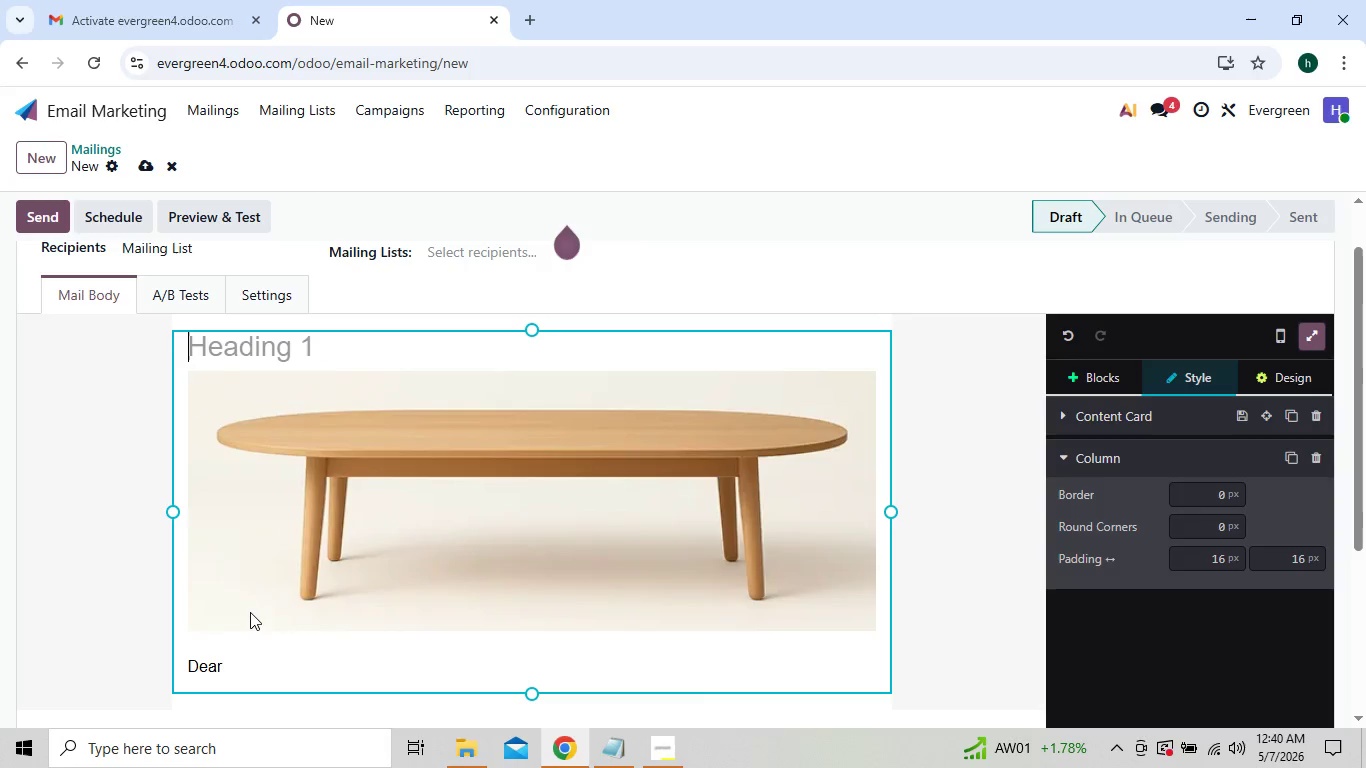 
left_click([242, 663])
 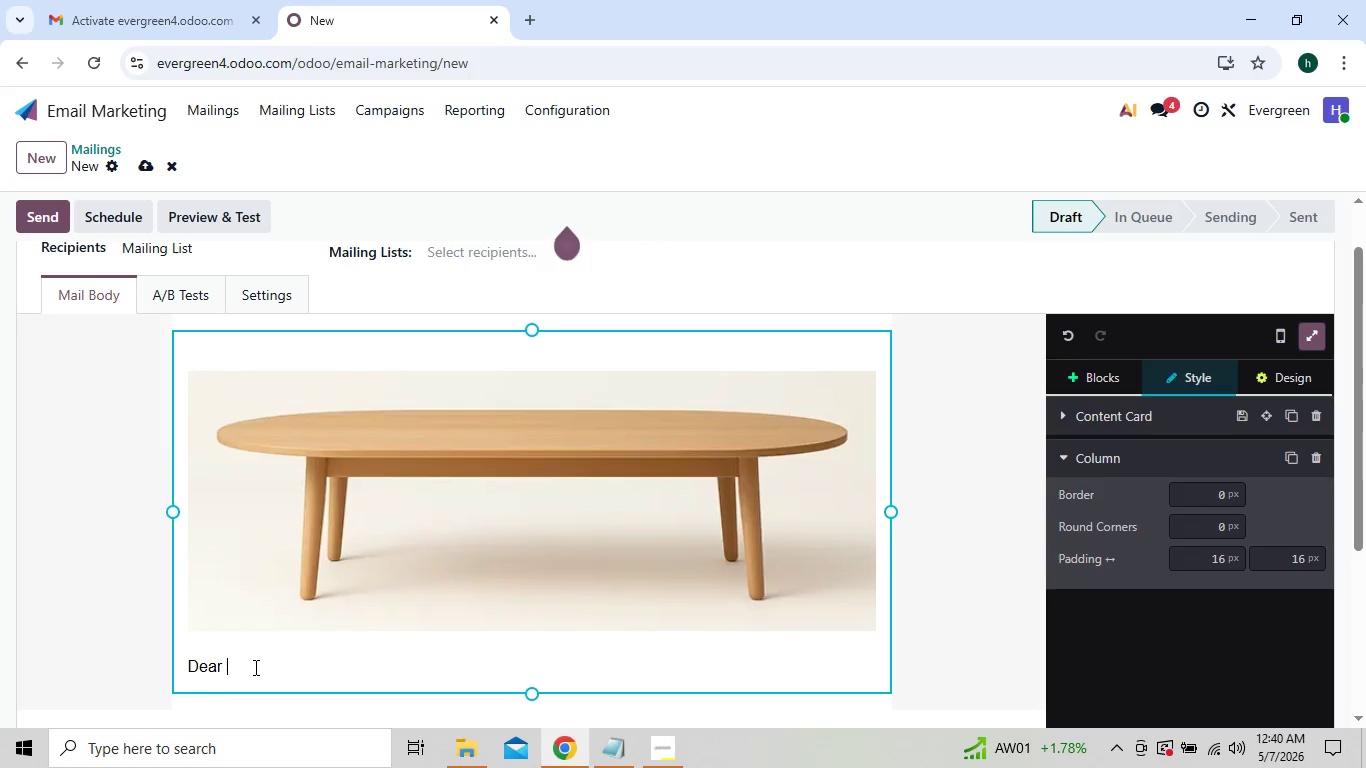 
wait(8.75)
 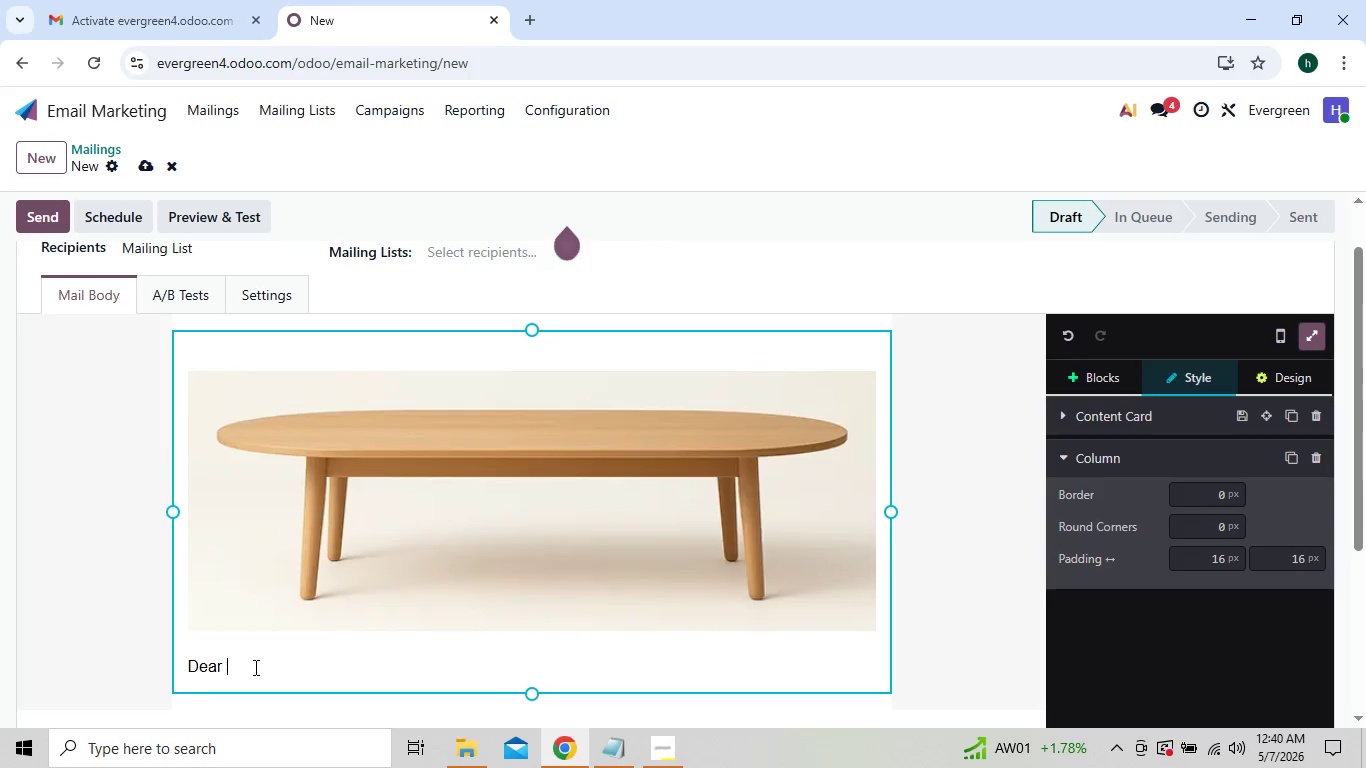 
left_click([307, 100])
 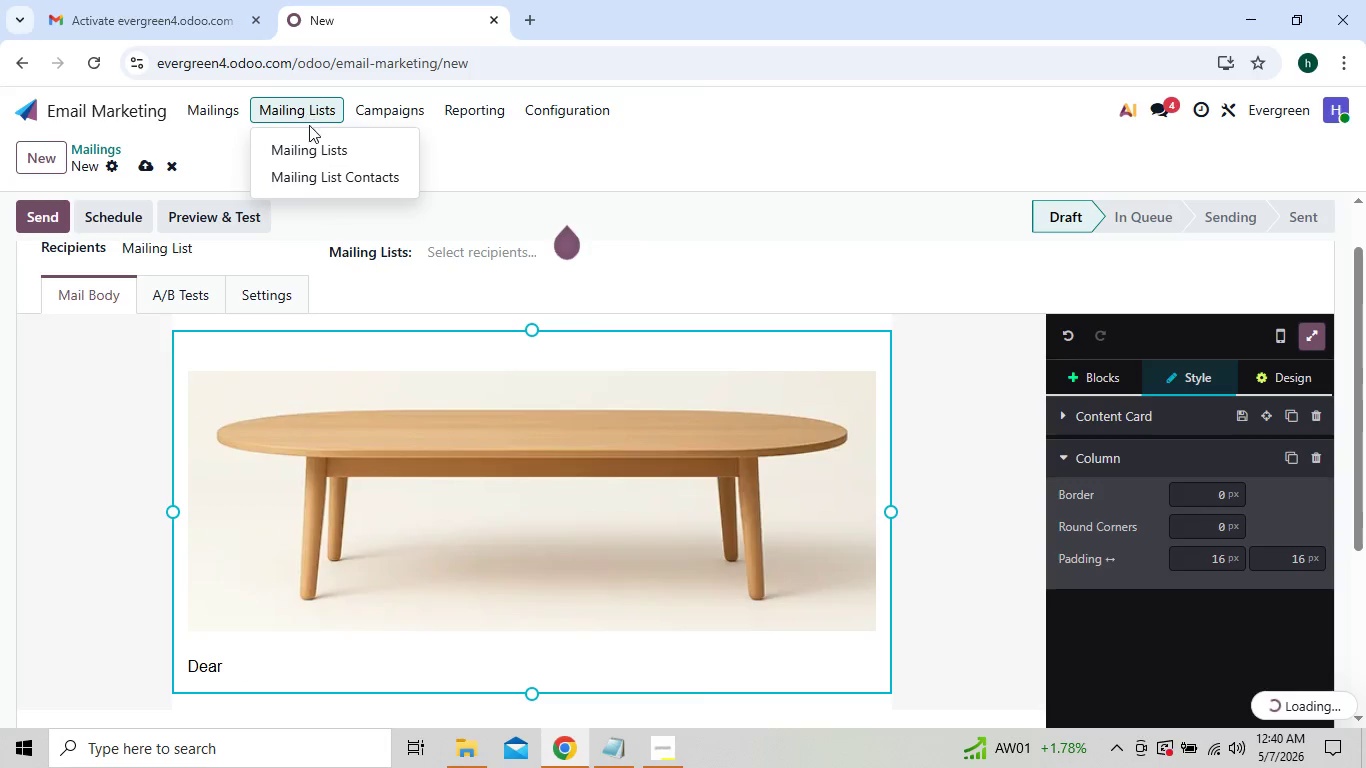 
left_click([313, 140])
 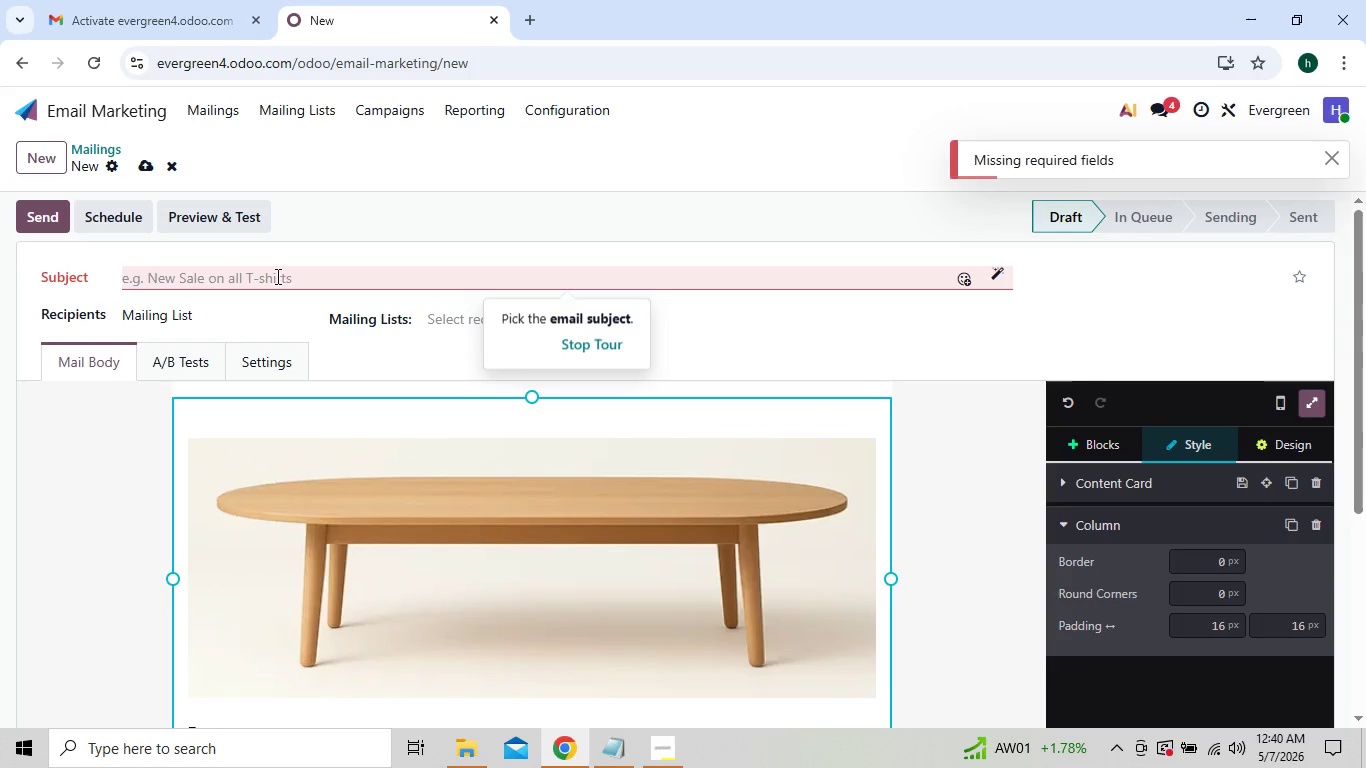 
wait(7.74)
 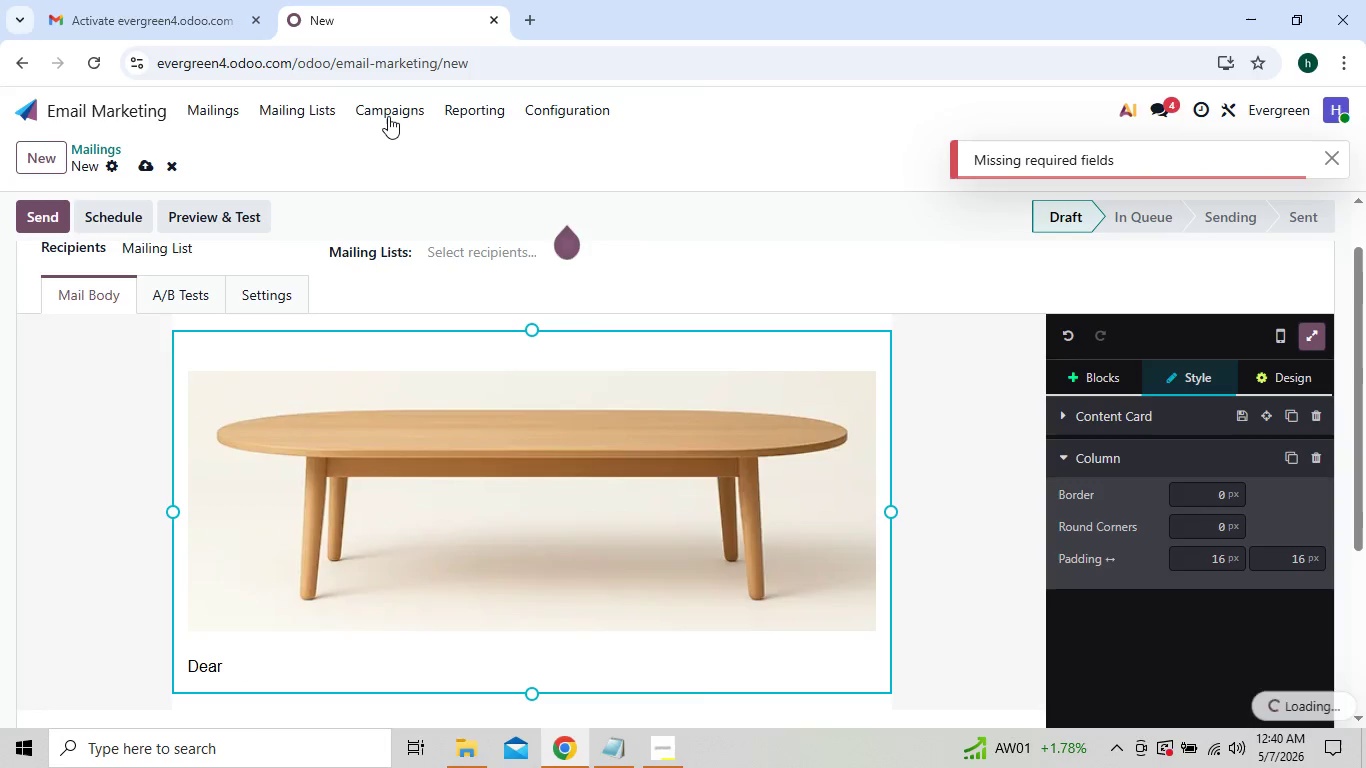 
left_click([256, 279])
 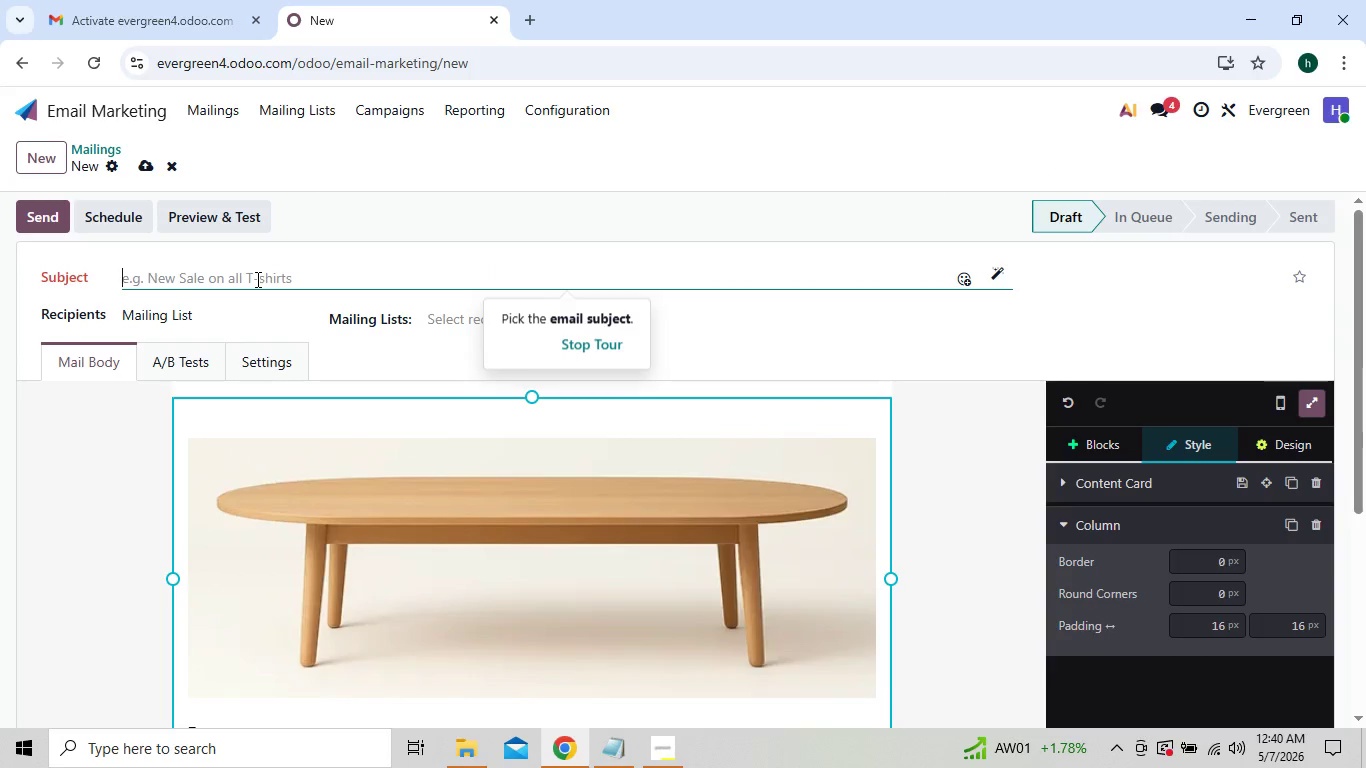 
type(When esa)
key(Backspace)
type(tate cases stall )
key(Backspace)
type(.)
key(Backspace)
type(,)
 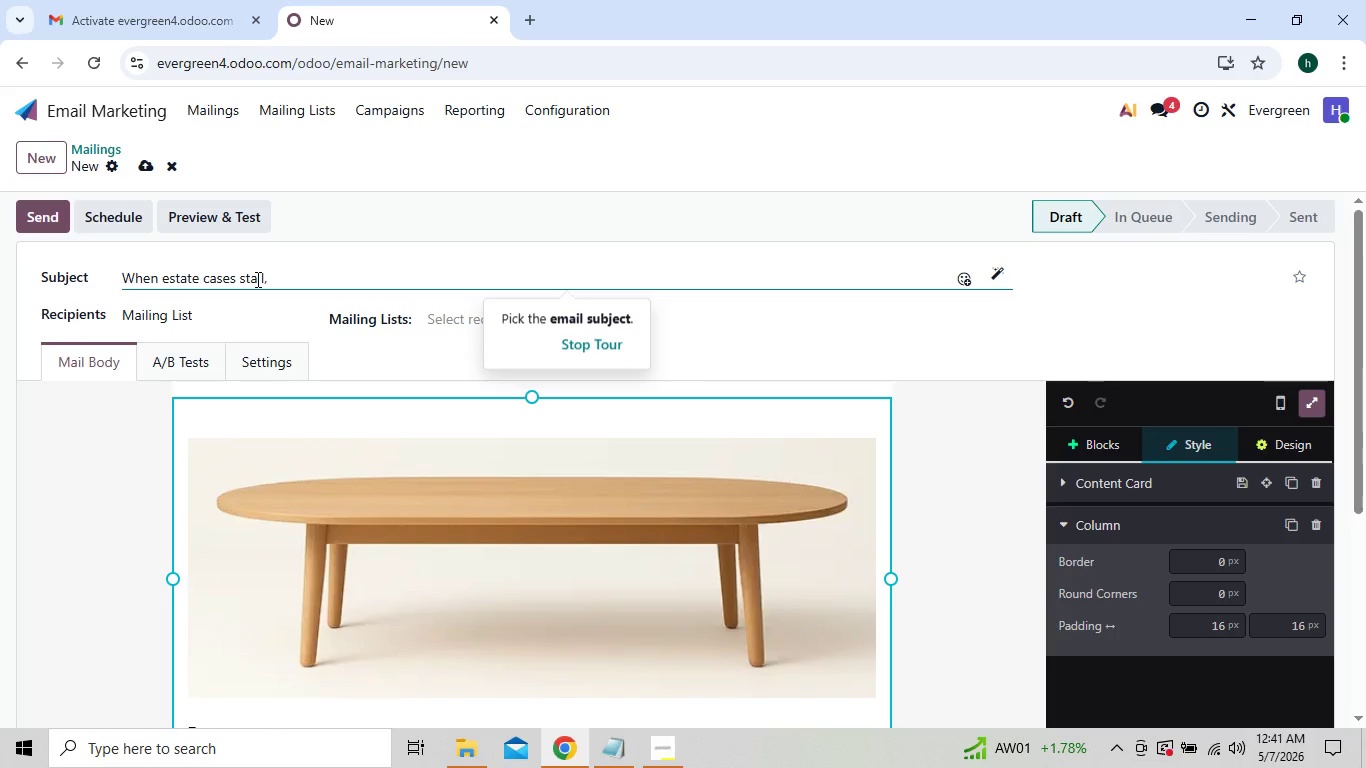 
type( its often not that legal)
 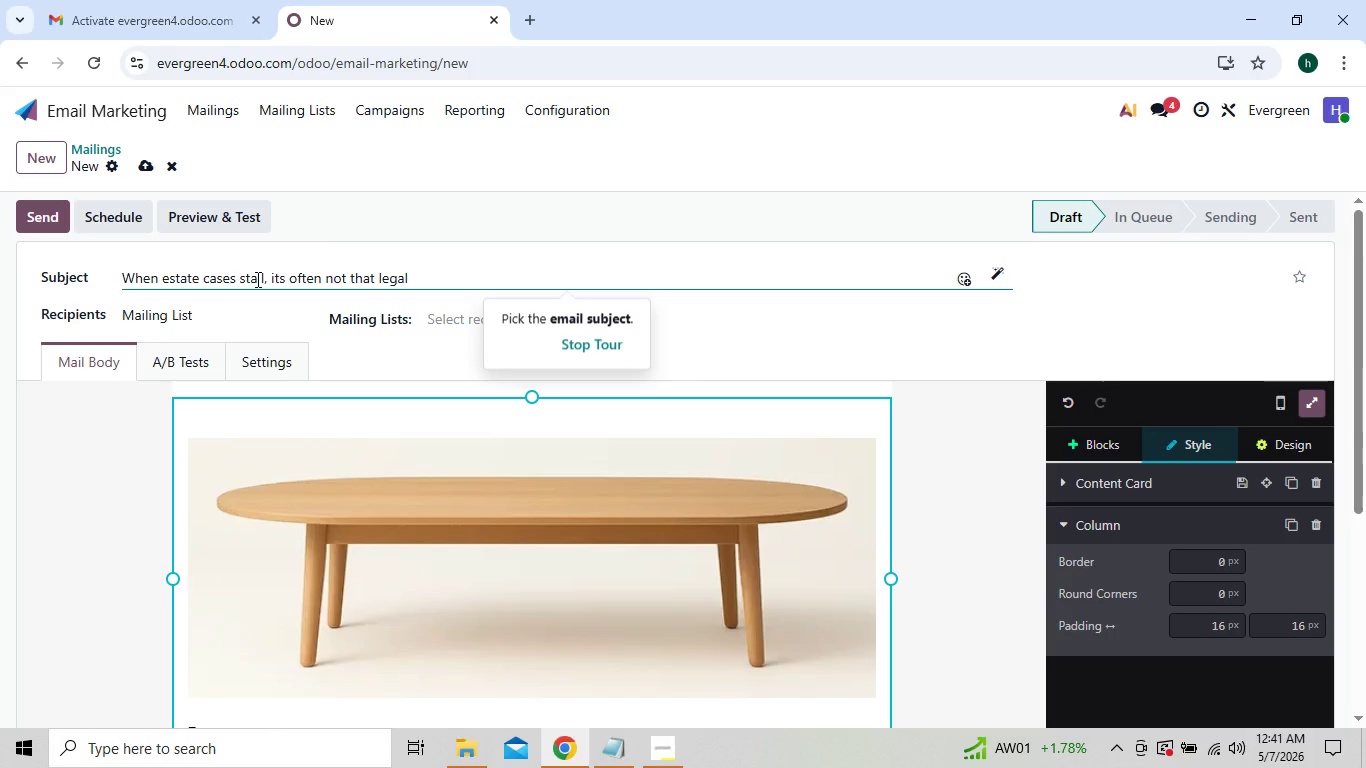 
wait(5.27)
 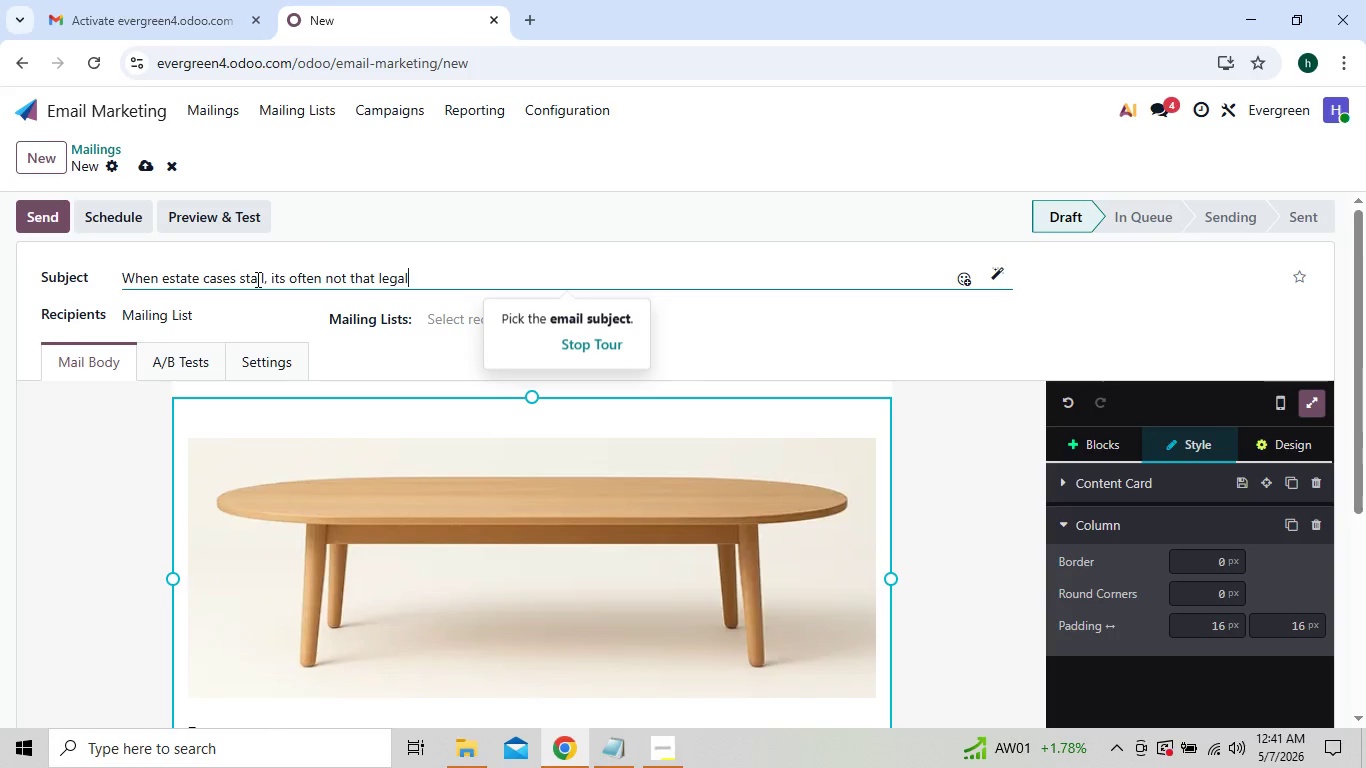 
type( work)
 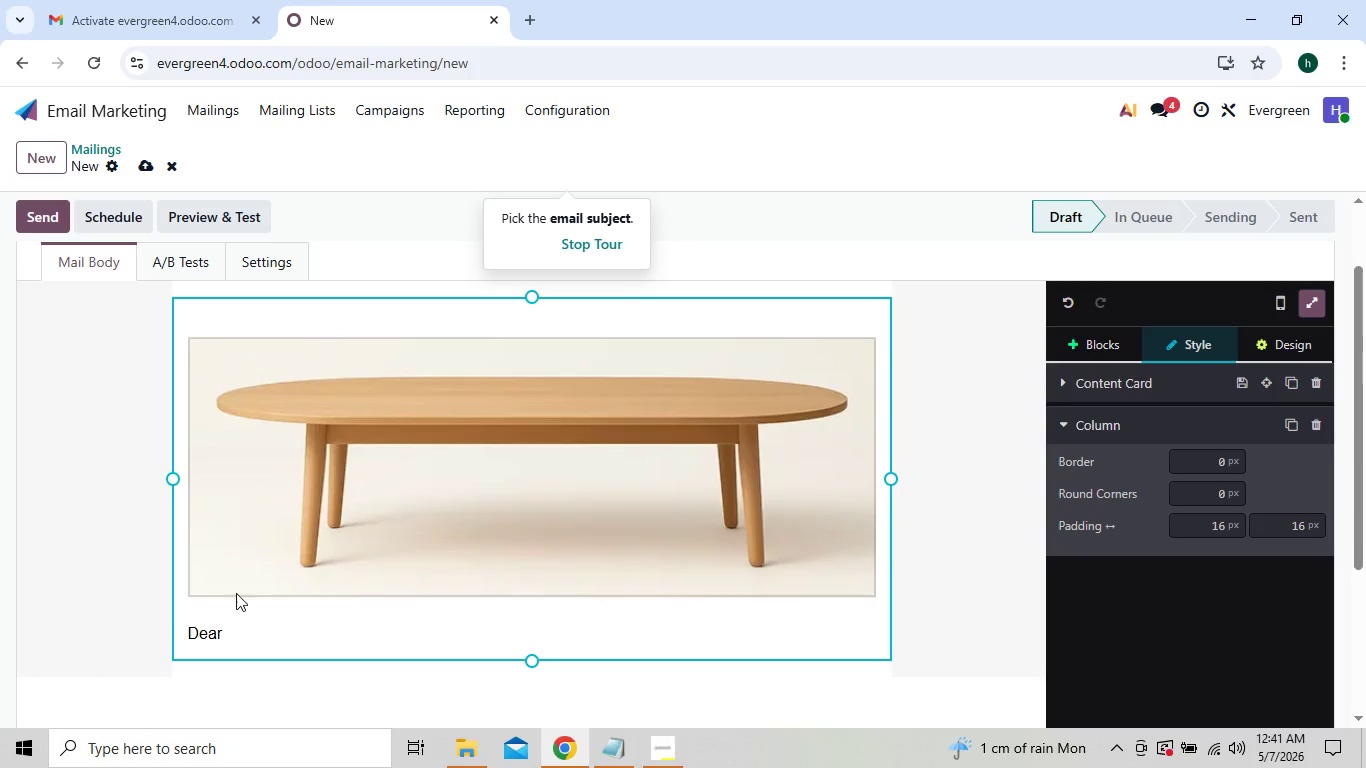 
left_click([236, 628])
 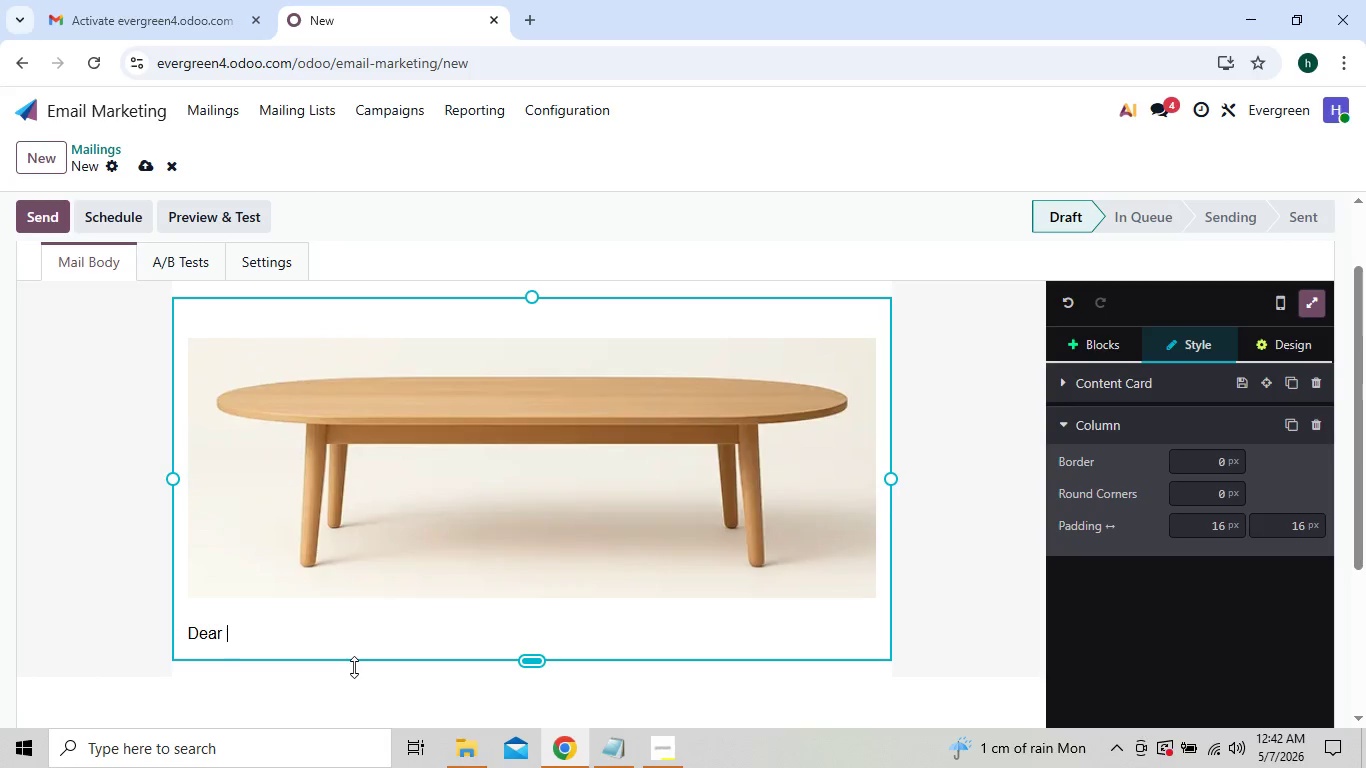 
wait(22.98)
 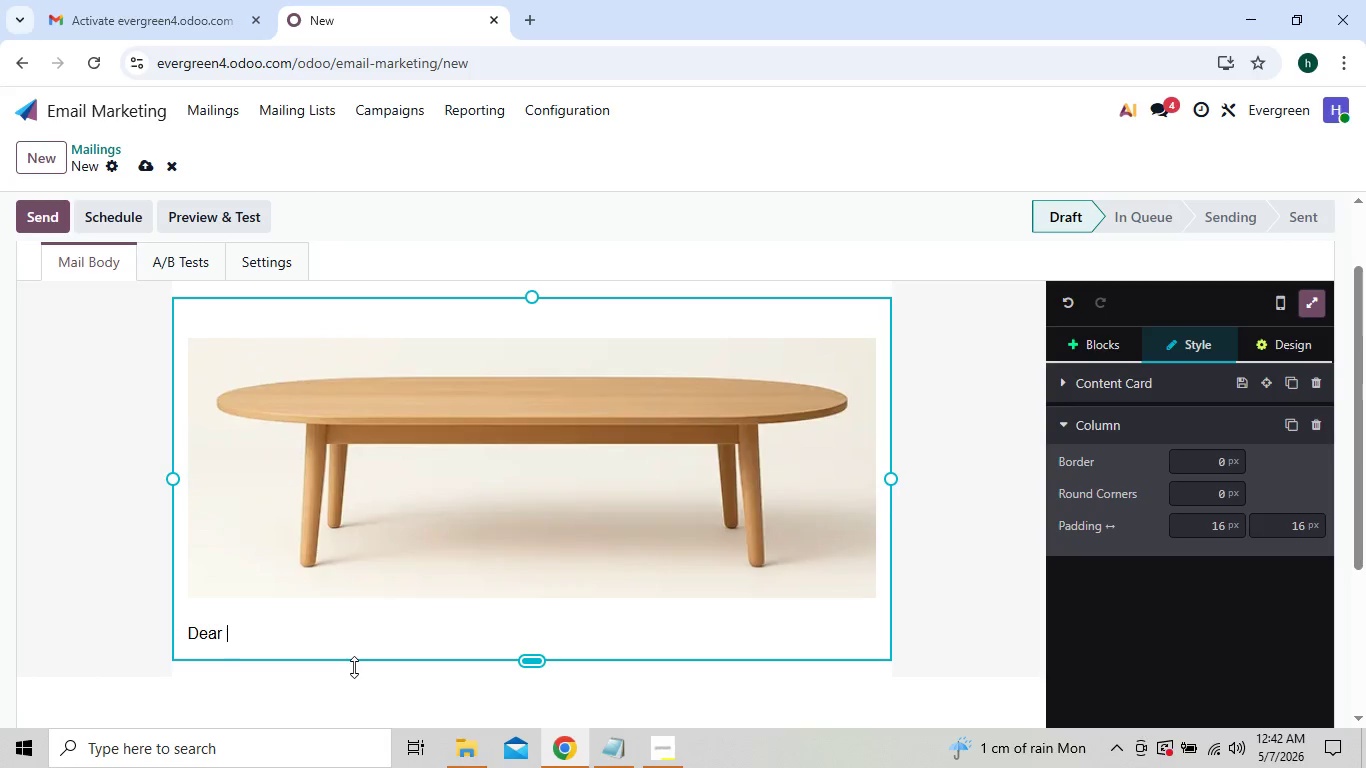 
type([[object.name]],)
 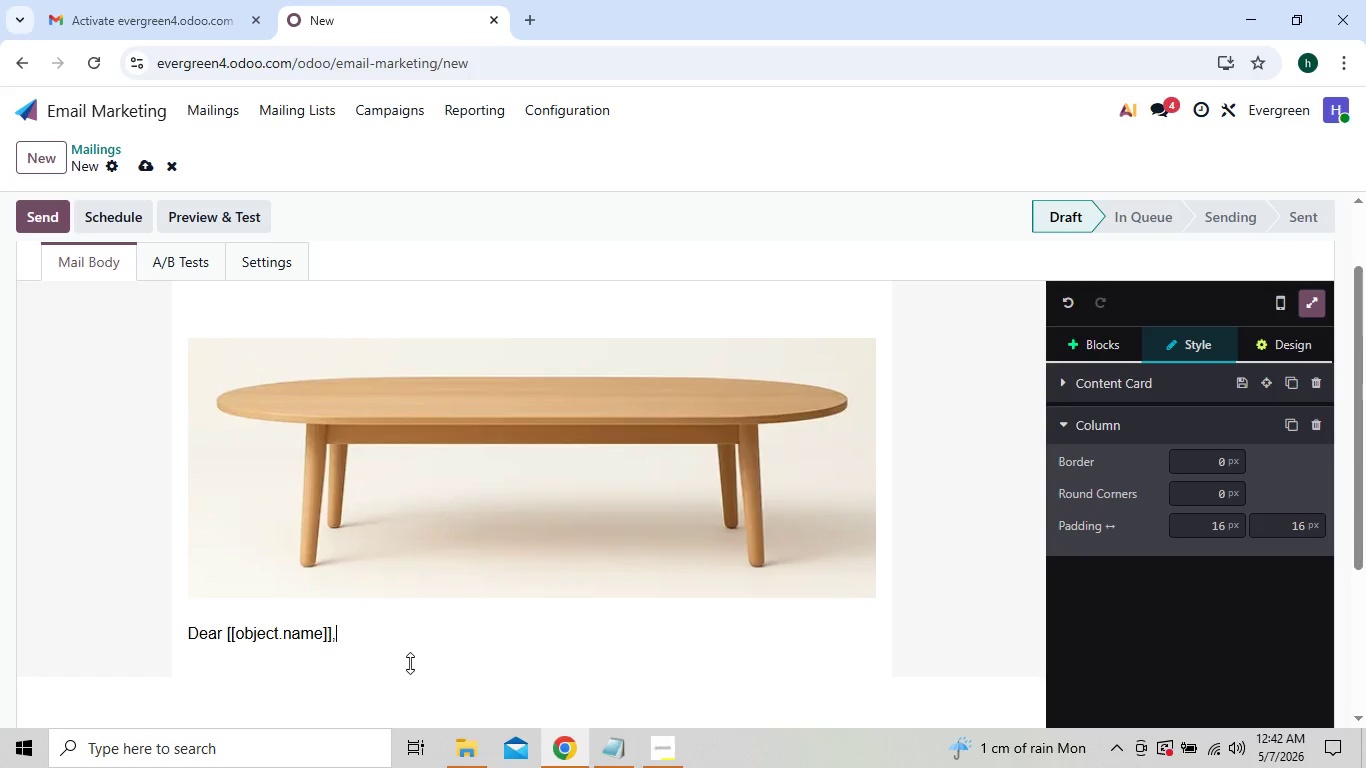 
key(Enter)
 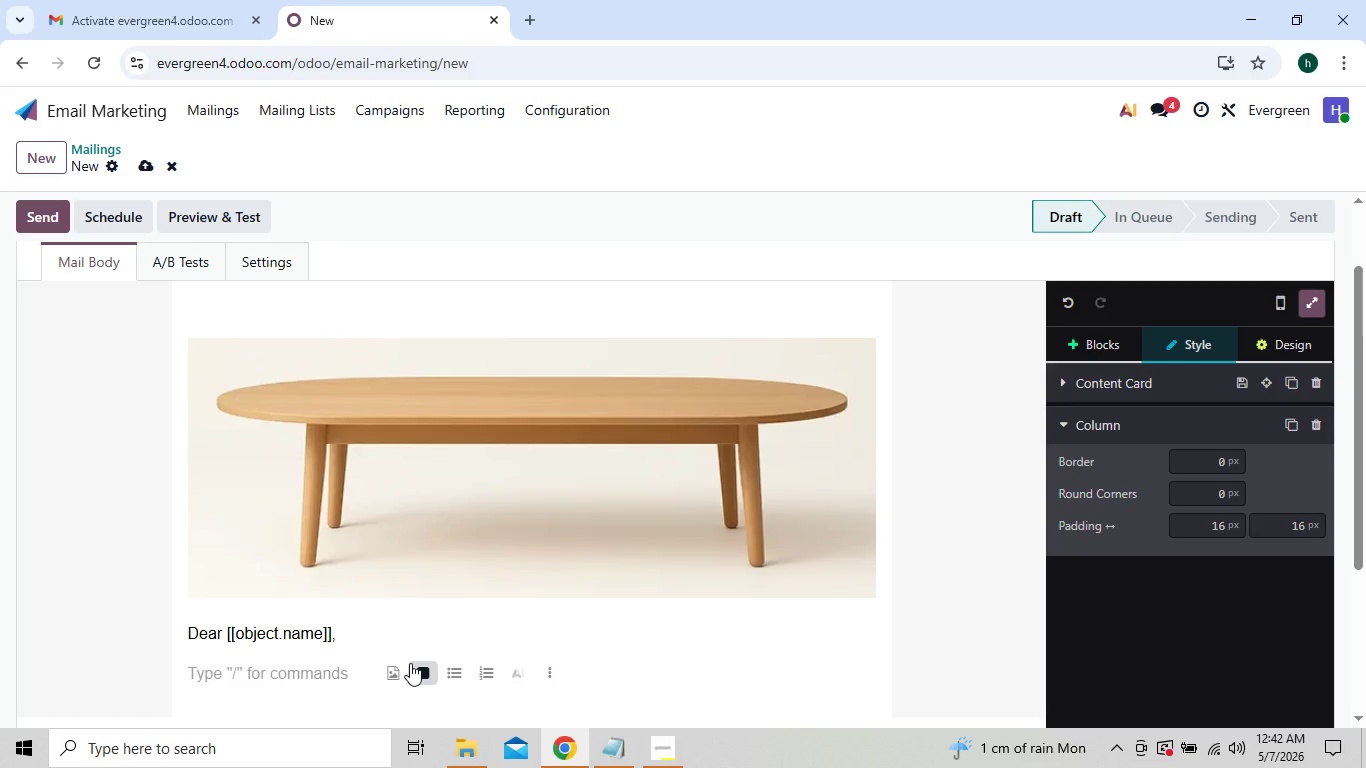 
type(I hopey)
key(Backspace)
type( you're doing well in [[object)
 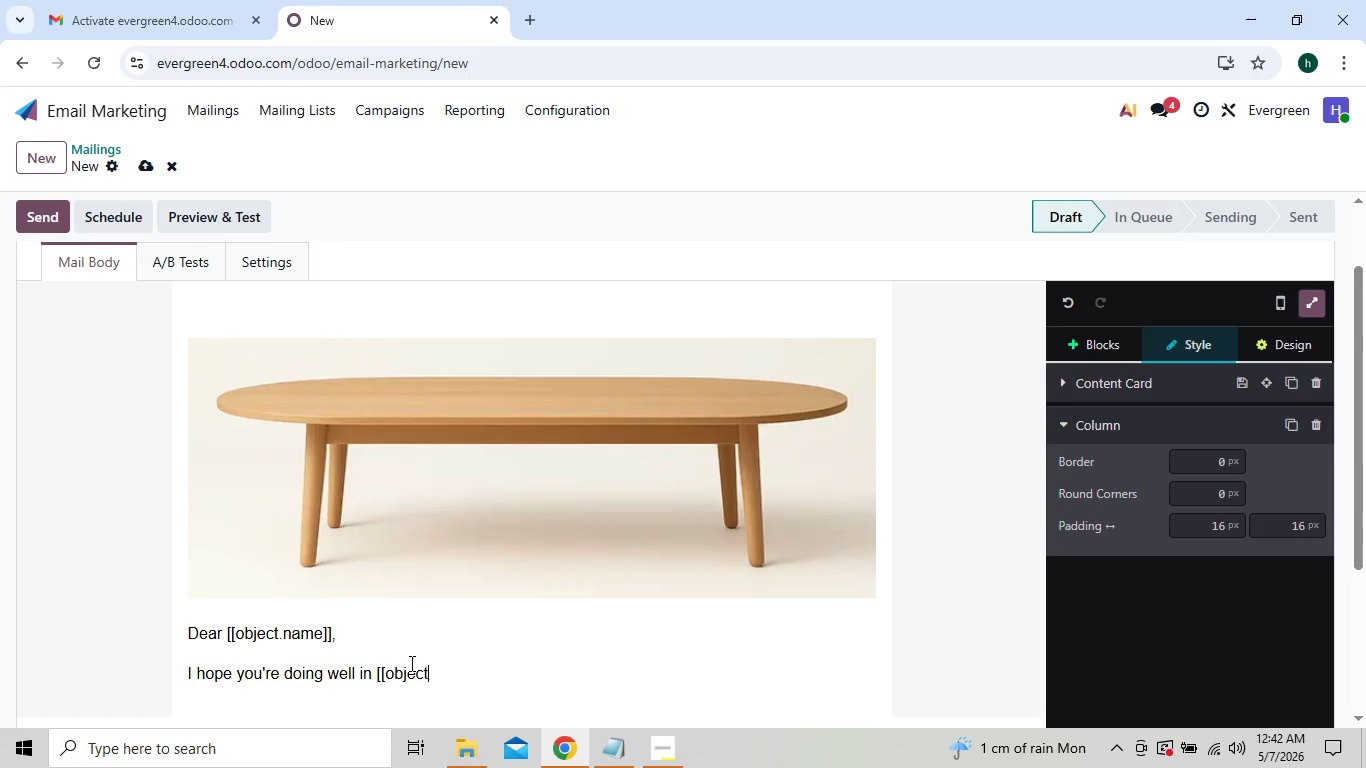 
type(.ciy)
key(Backspace)
type(ty\)
key(Backspace)
key(Backspace)
type(y]].)
 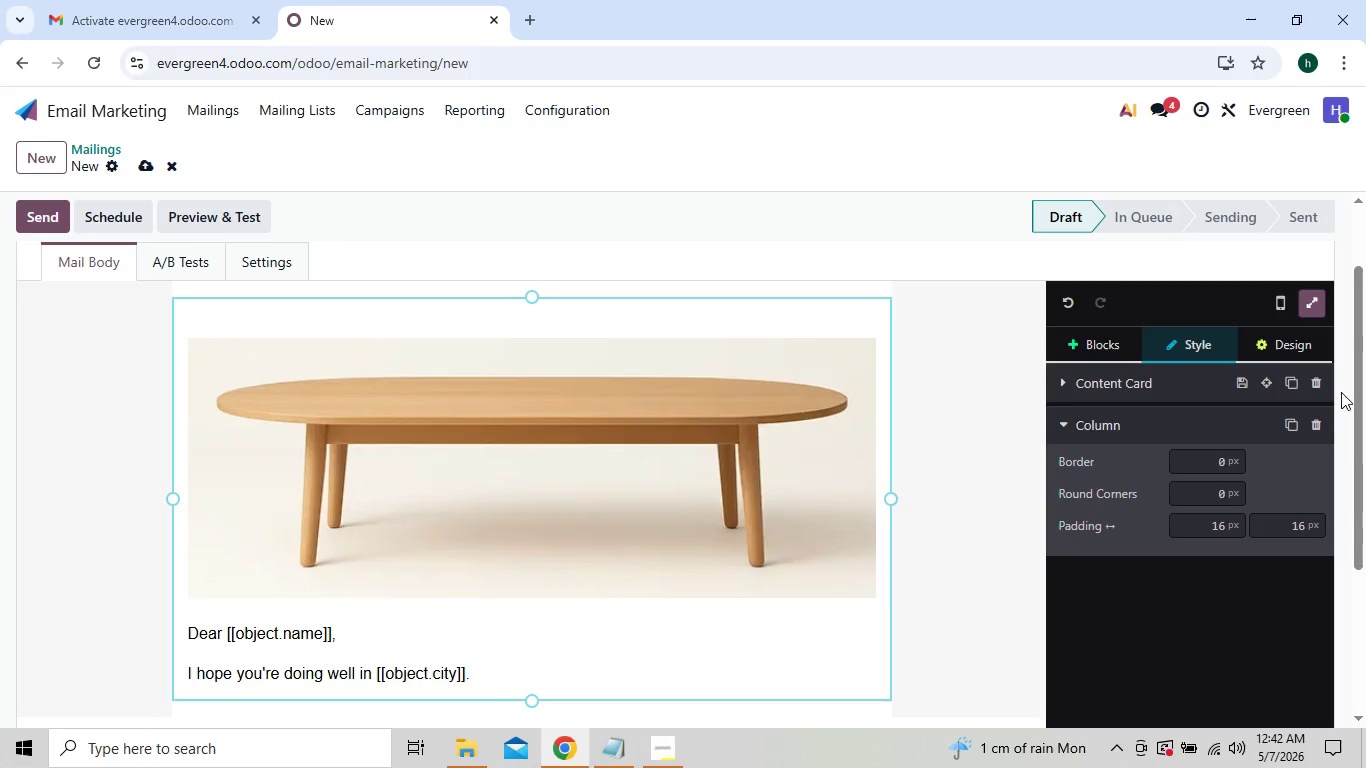 
left_click_drag(start_coordinate=[1364, 384], to_coordinate=[1362, 447])
 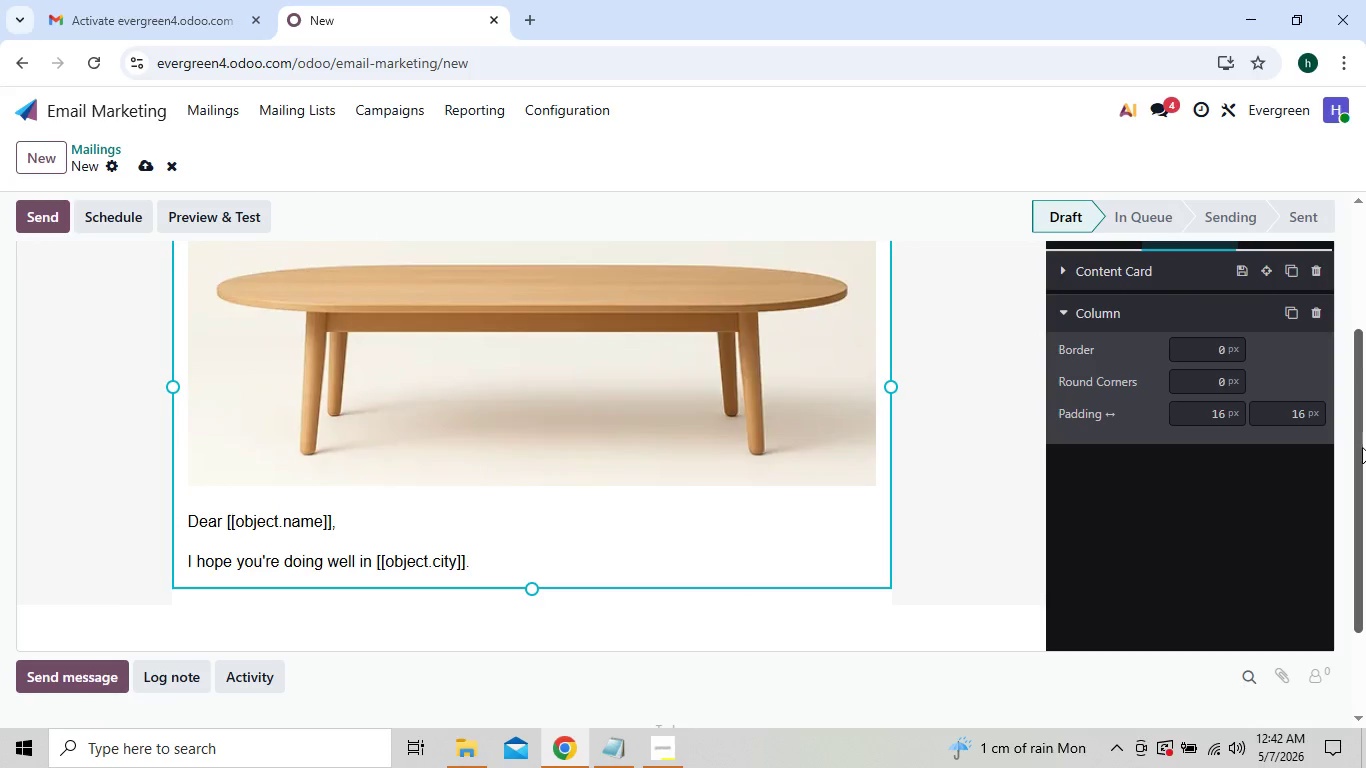 
key(Enter)
 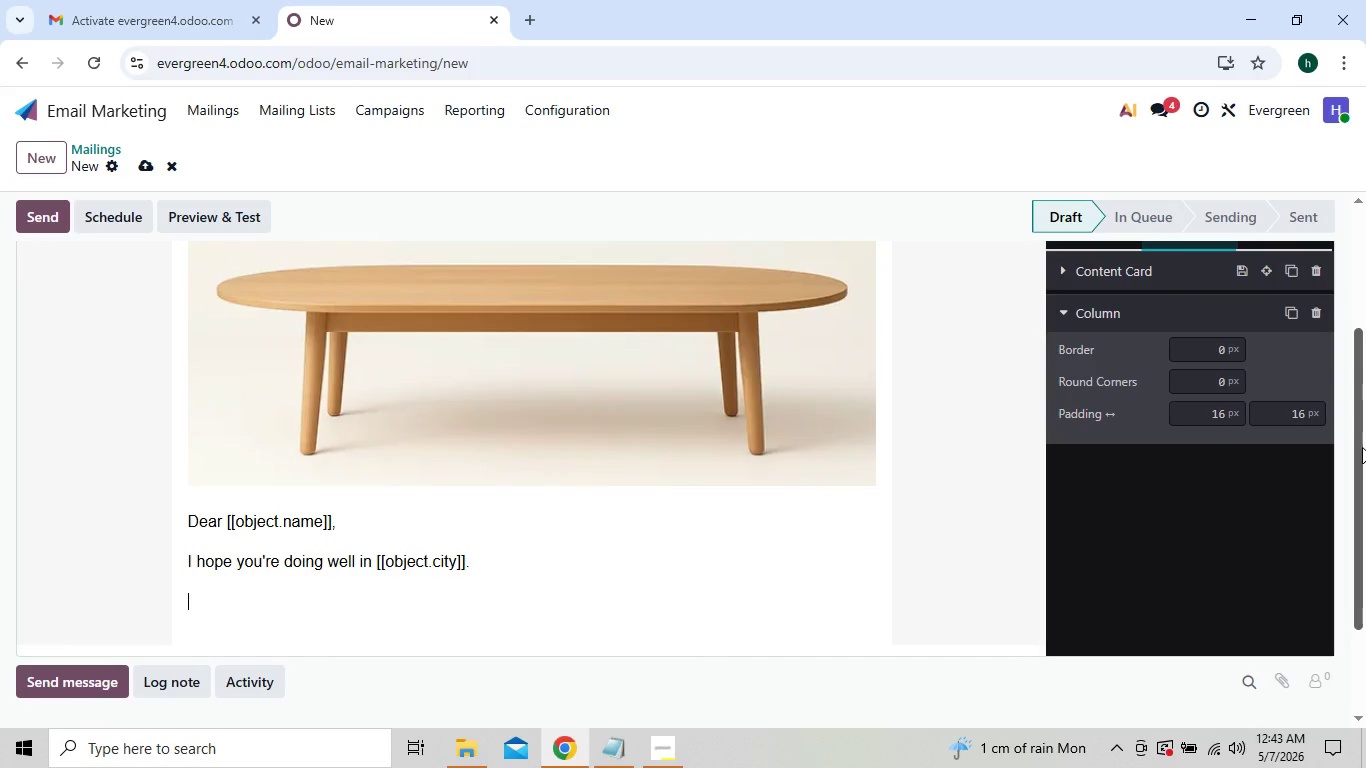 
type(In working alongside elder)
 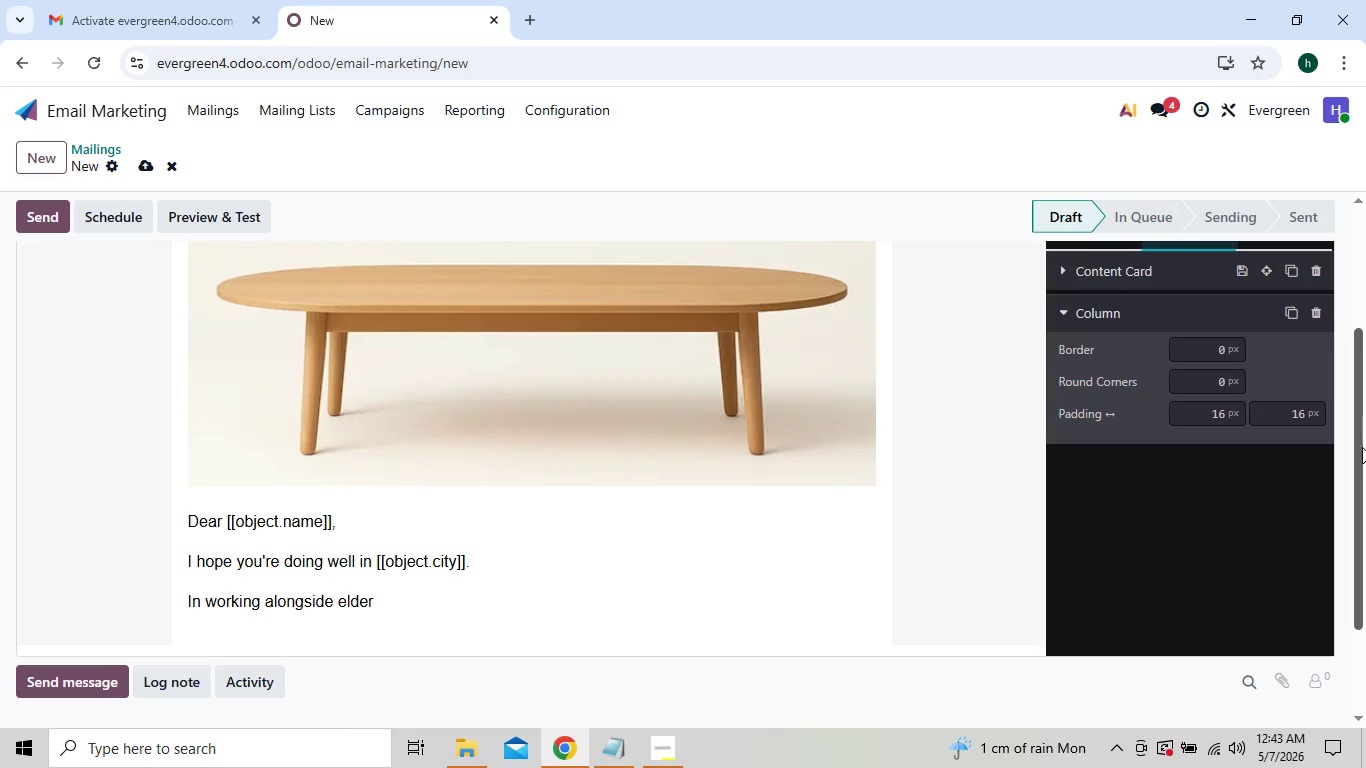 
type( law and probate)
 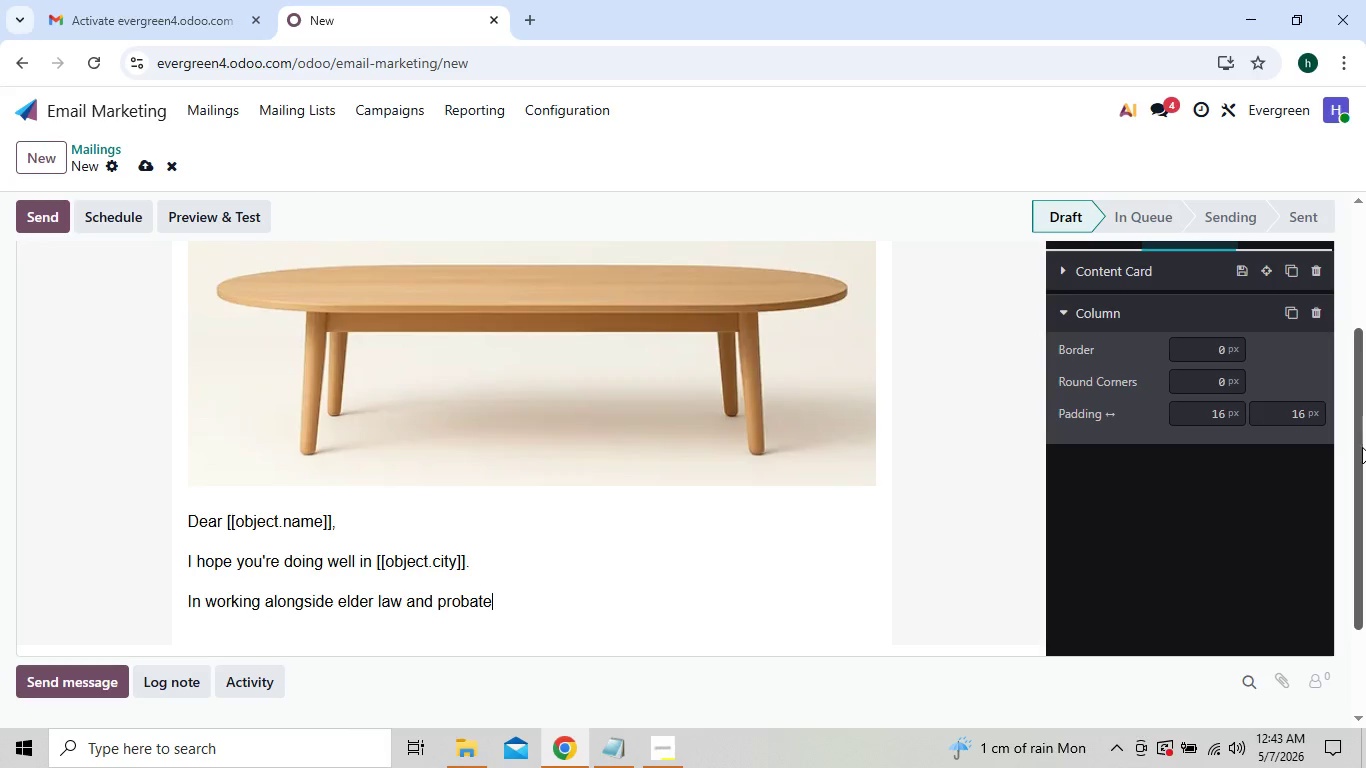 
type( professio)
 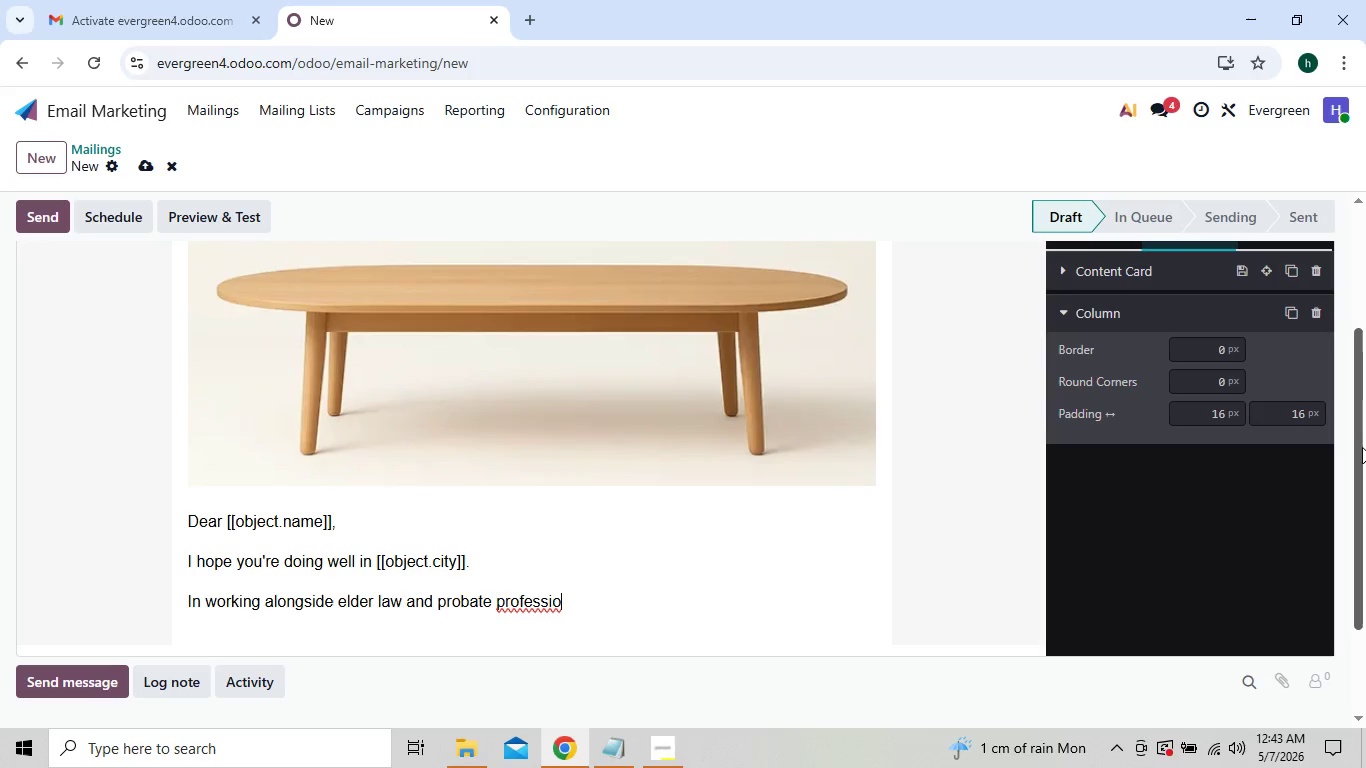 
type(nals )
key(Backspace)
type(, we've )
 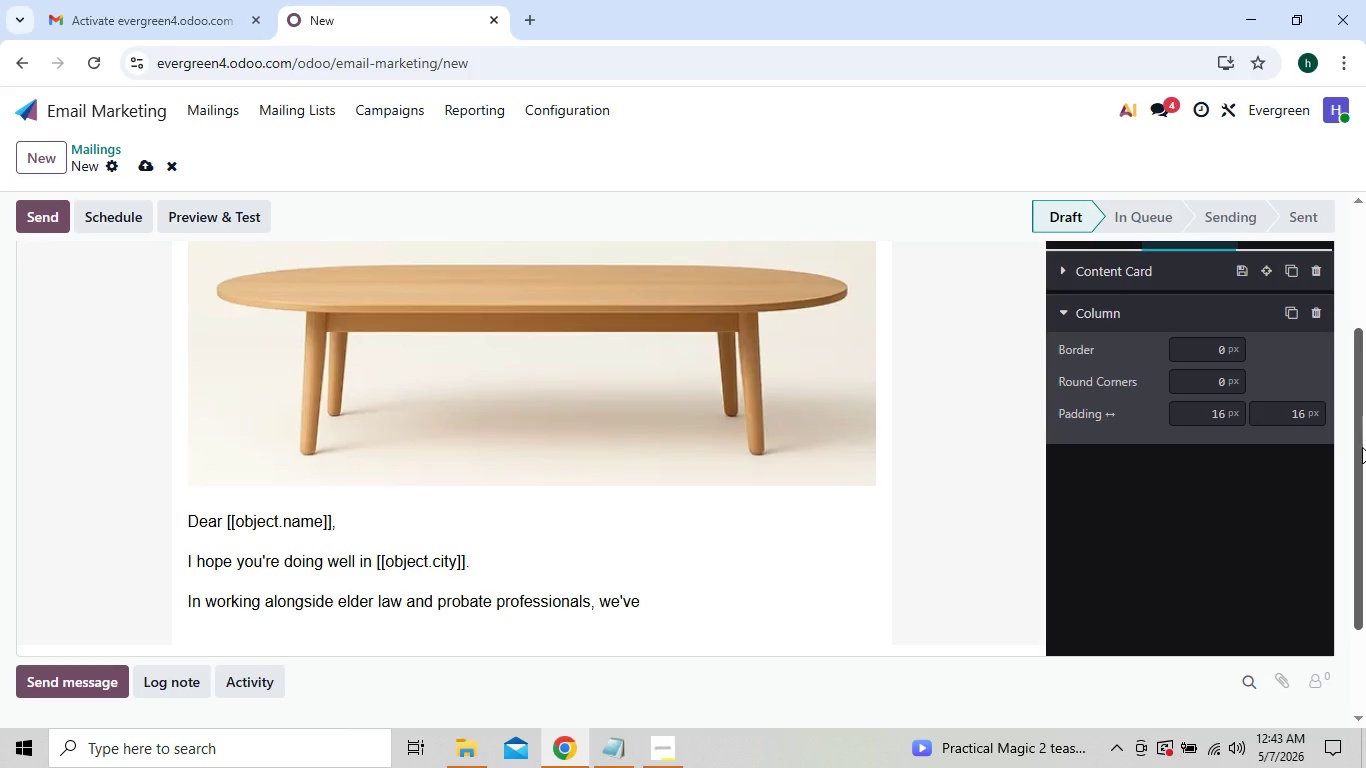 
wait(6.69)
 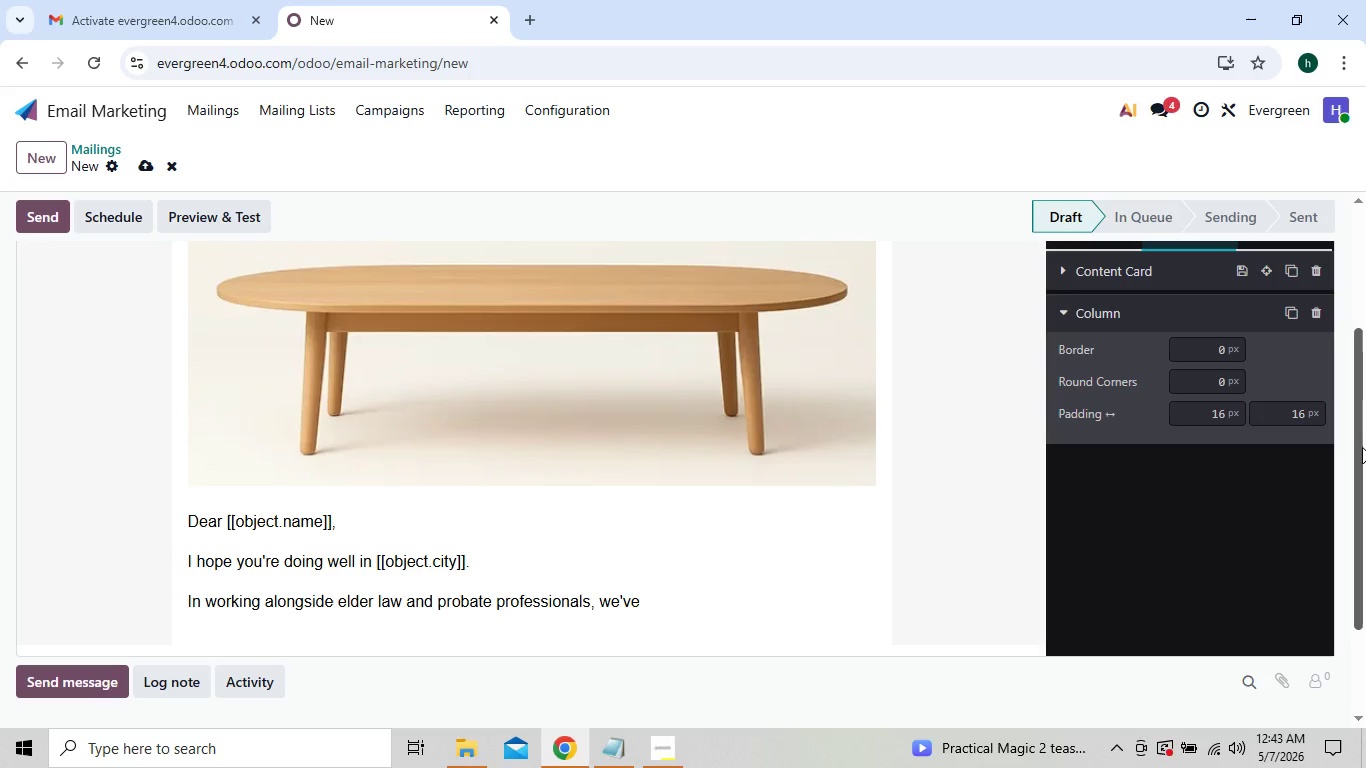 
type(noticed a recurring )
 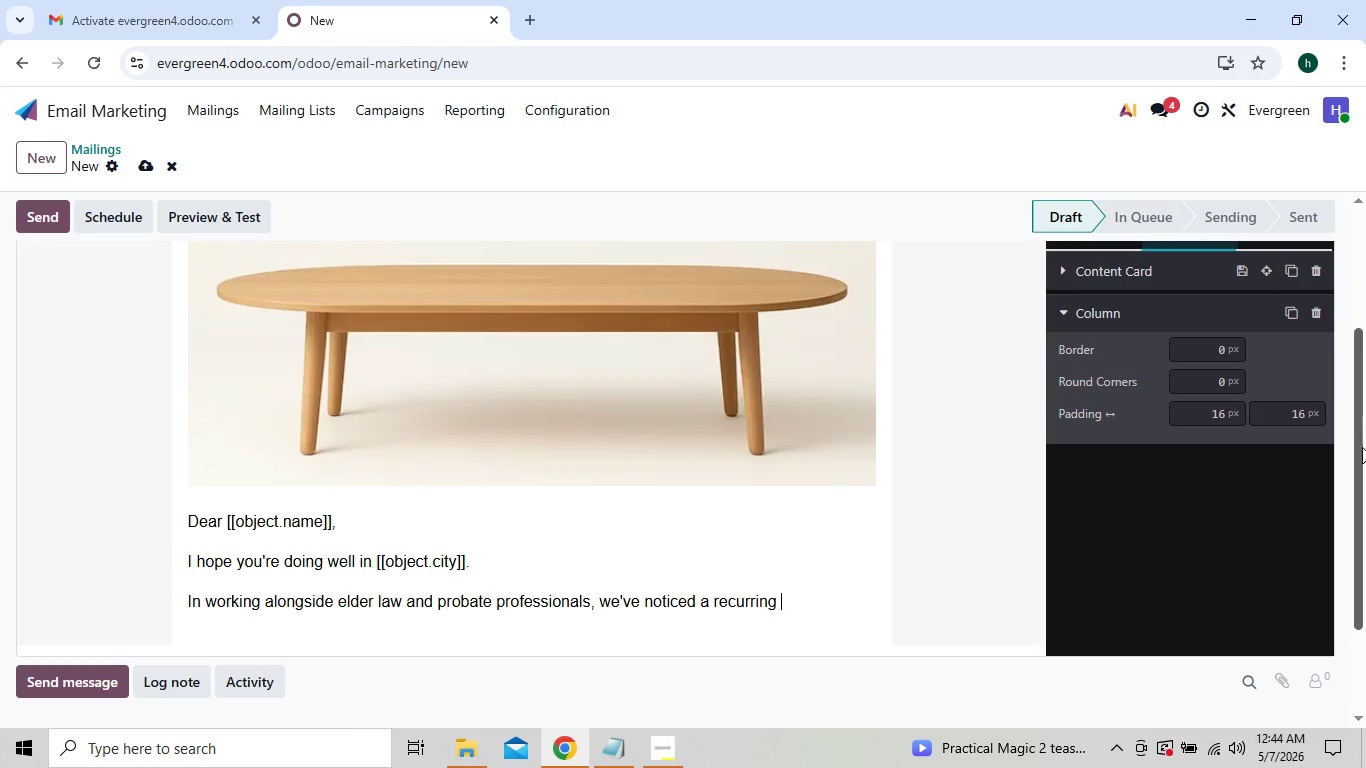 
type(challenge)
 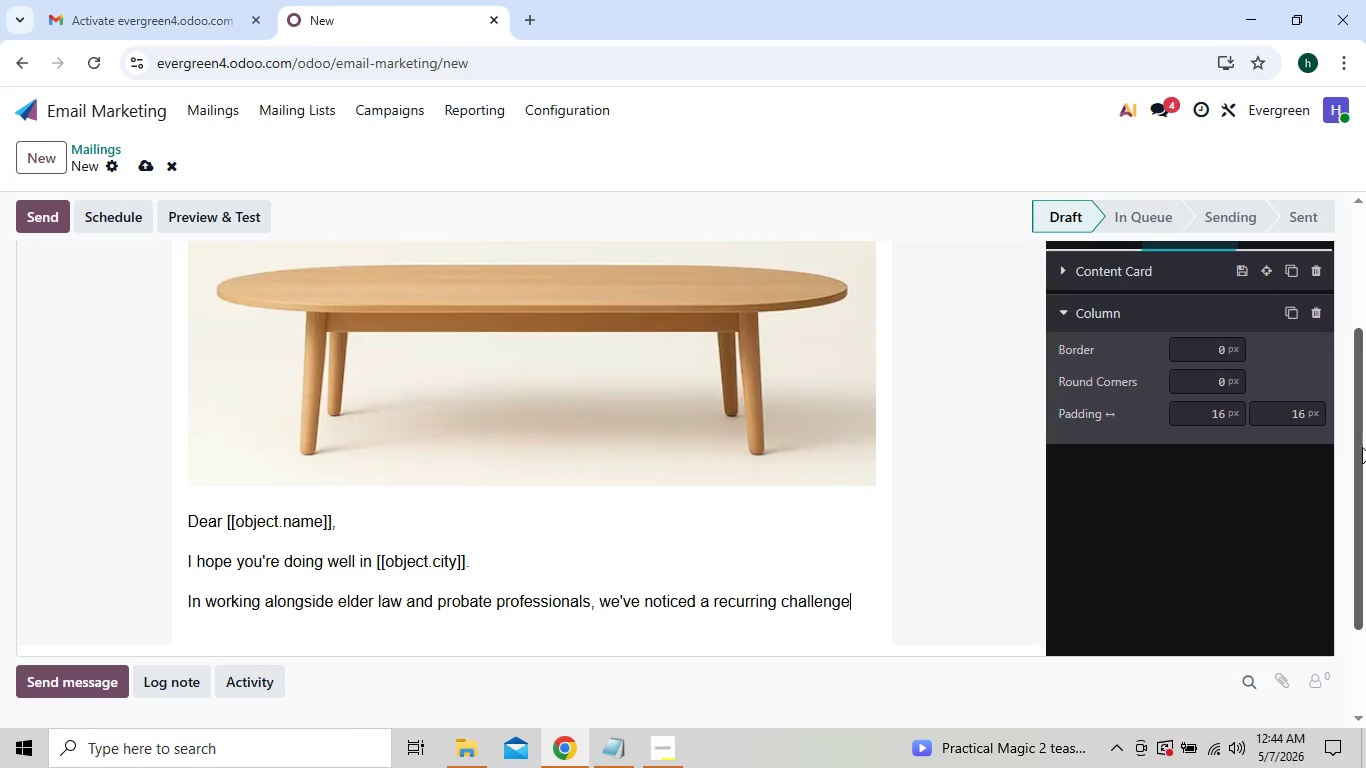 
wait(6.83)
 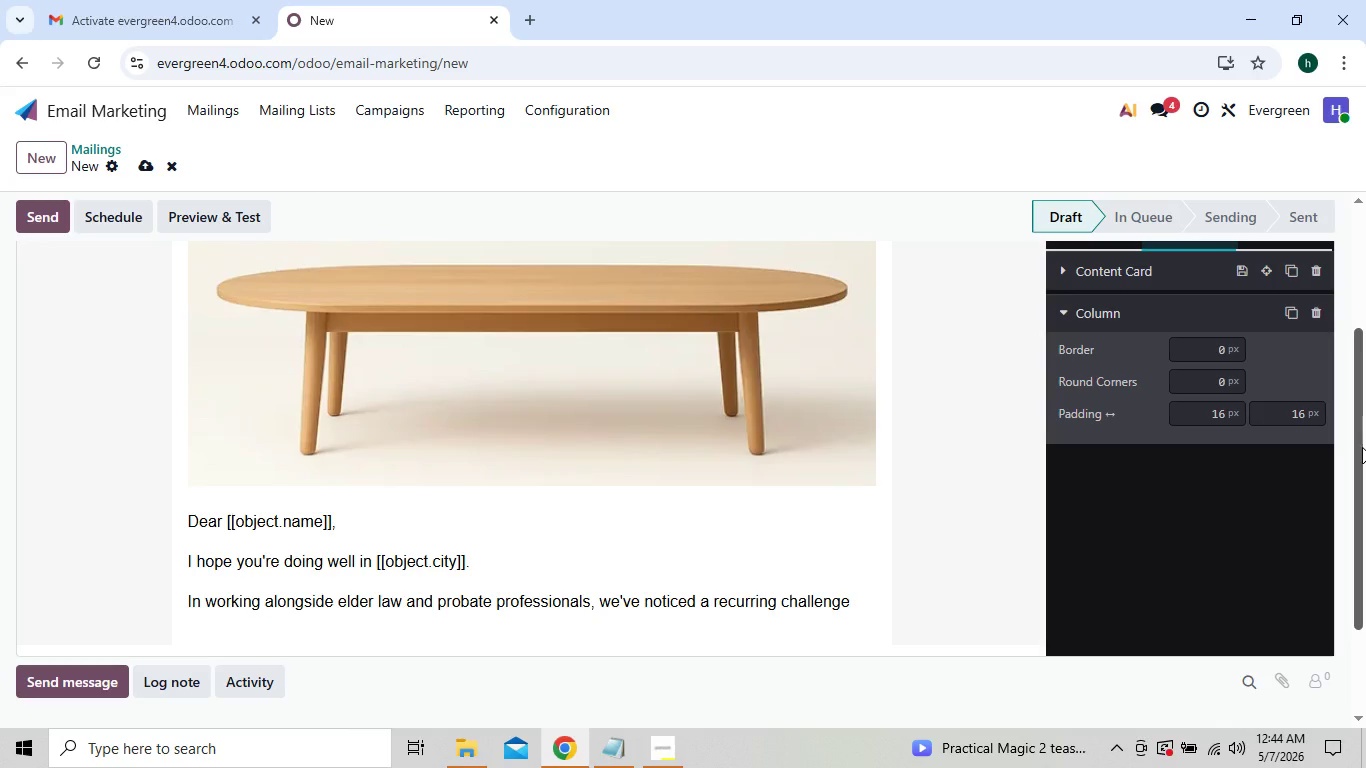 
type( hat )
key(Backspace)
key(Backspace)
key(Backspace)
key(Backspace)
type(that )
 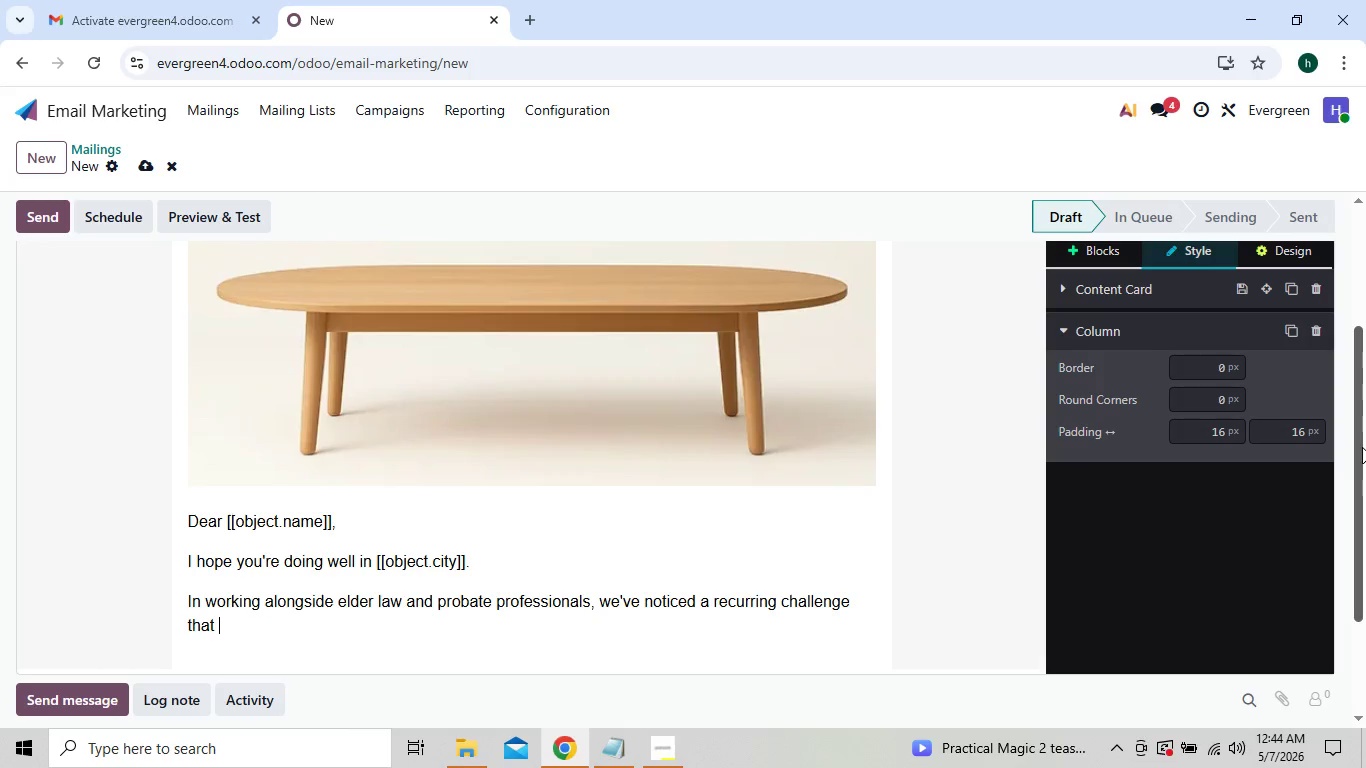 
wait(6.09)
 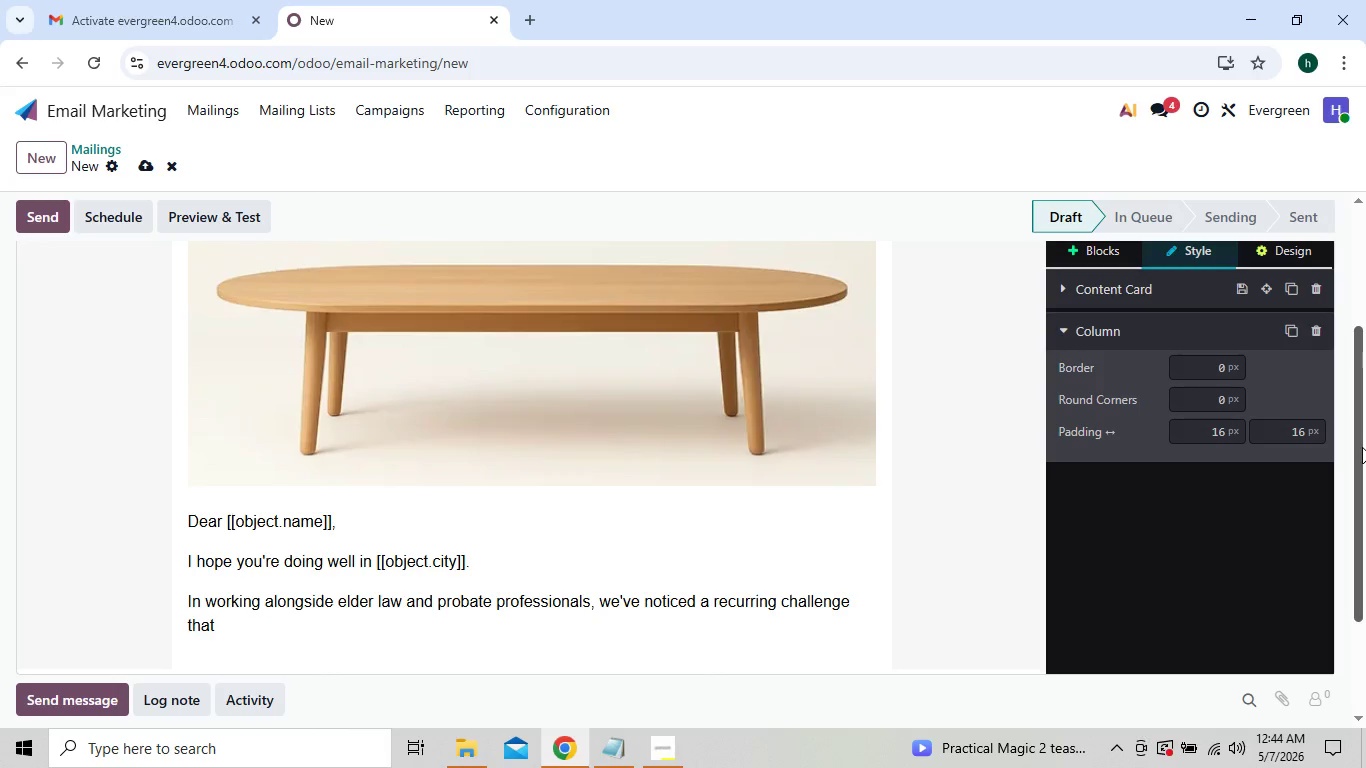 
type(rarely comes from he )
key(Backspace)
key(Backspace)
key(Backspace)
type(the legal side of the case but from what happens)
 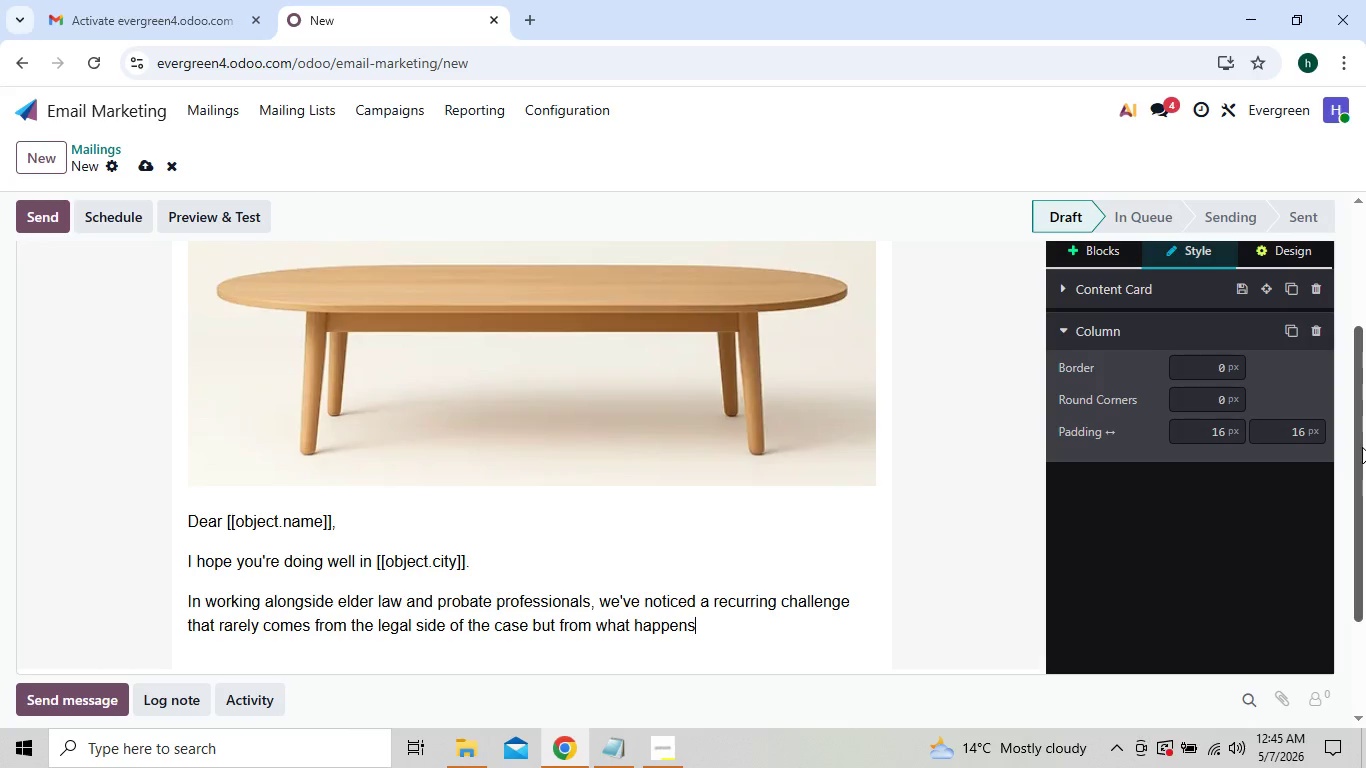 
type( inside the hom.)
key(Backspace)
type(e.)
 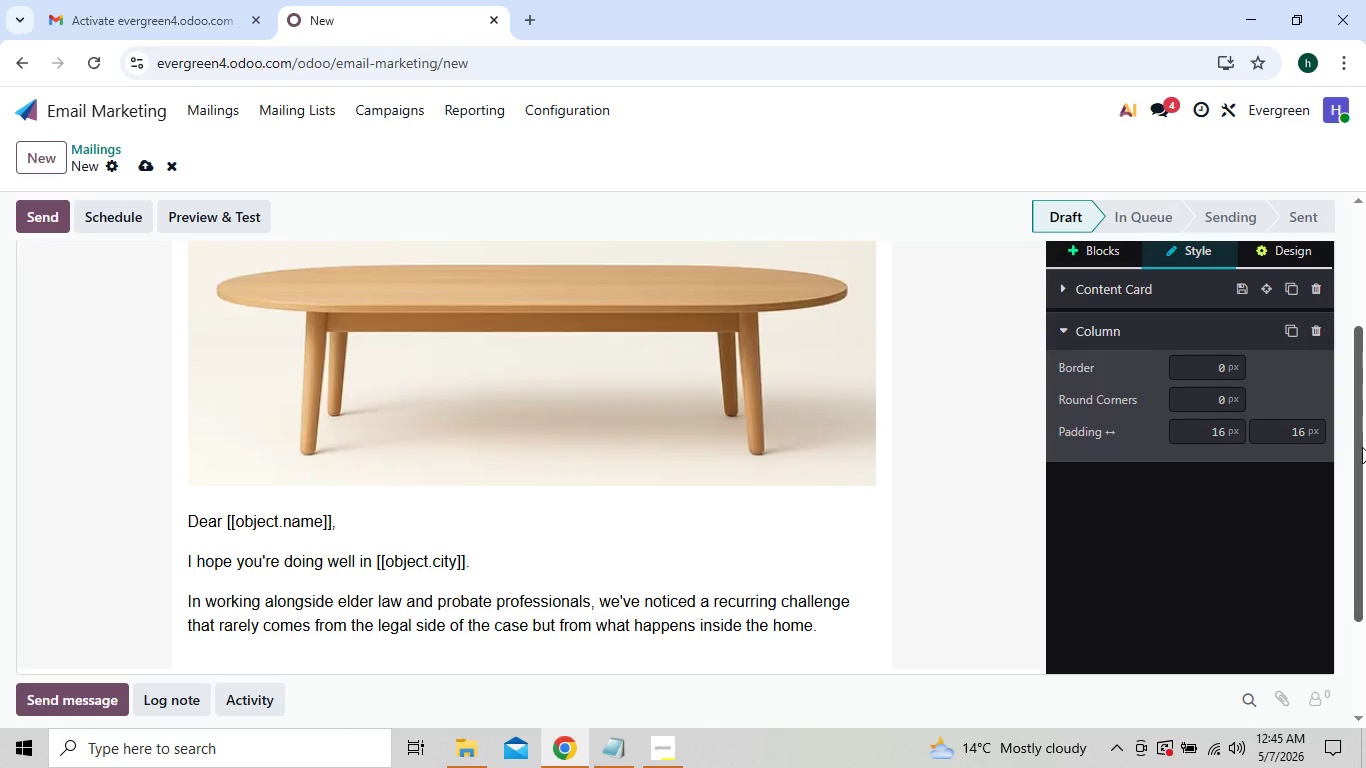 
key(Enter)
 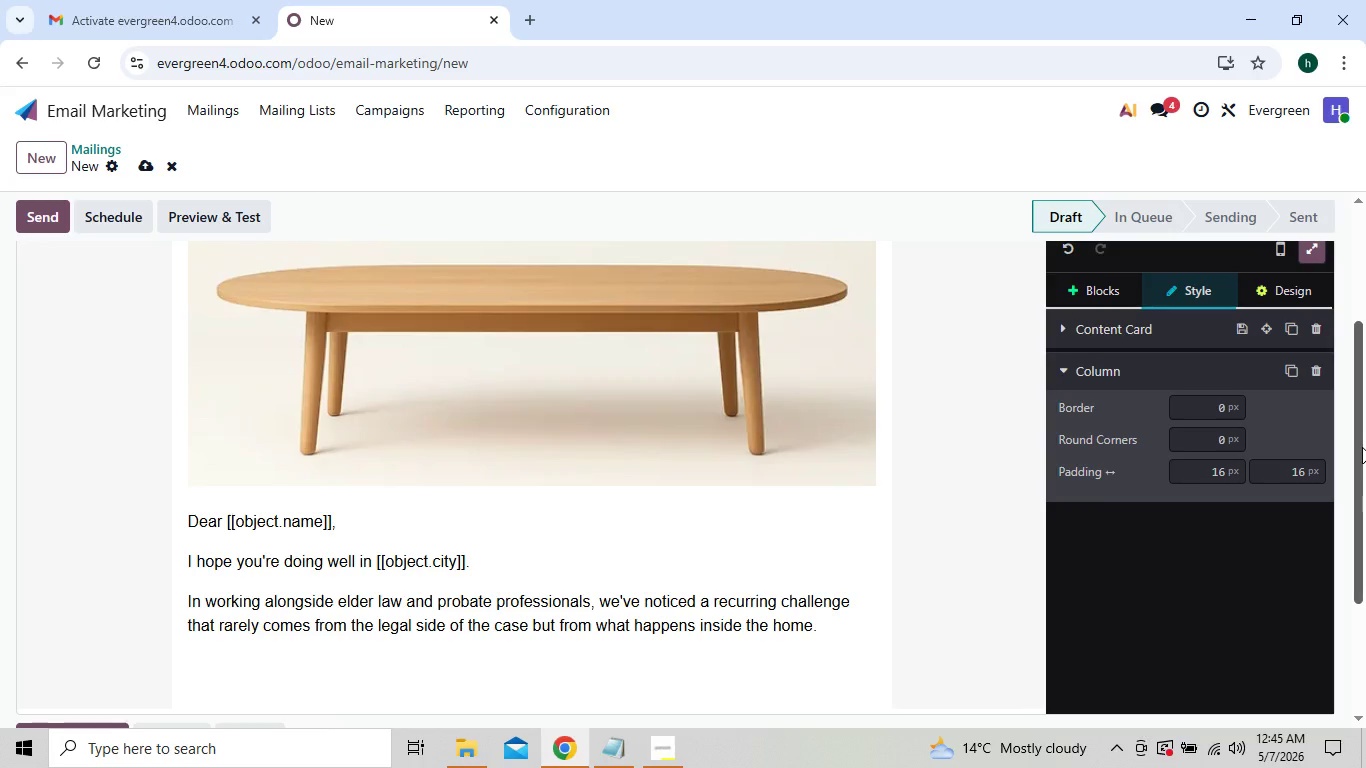 
type(Even when the estate)
 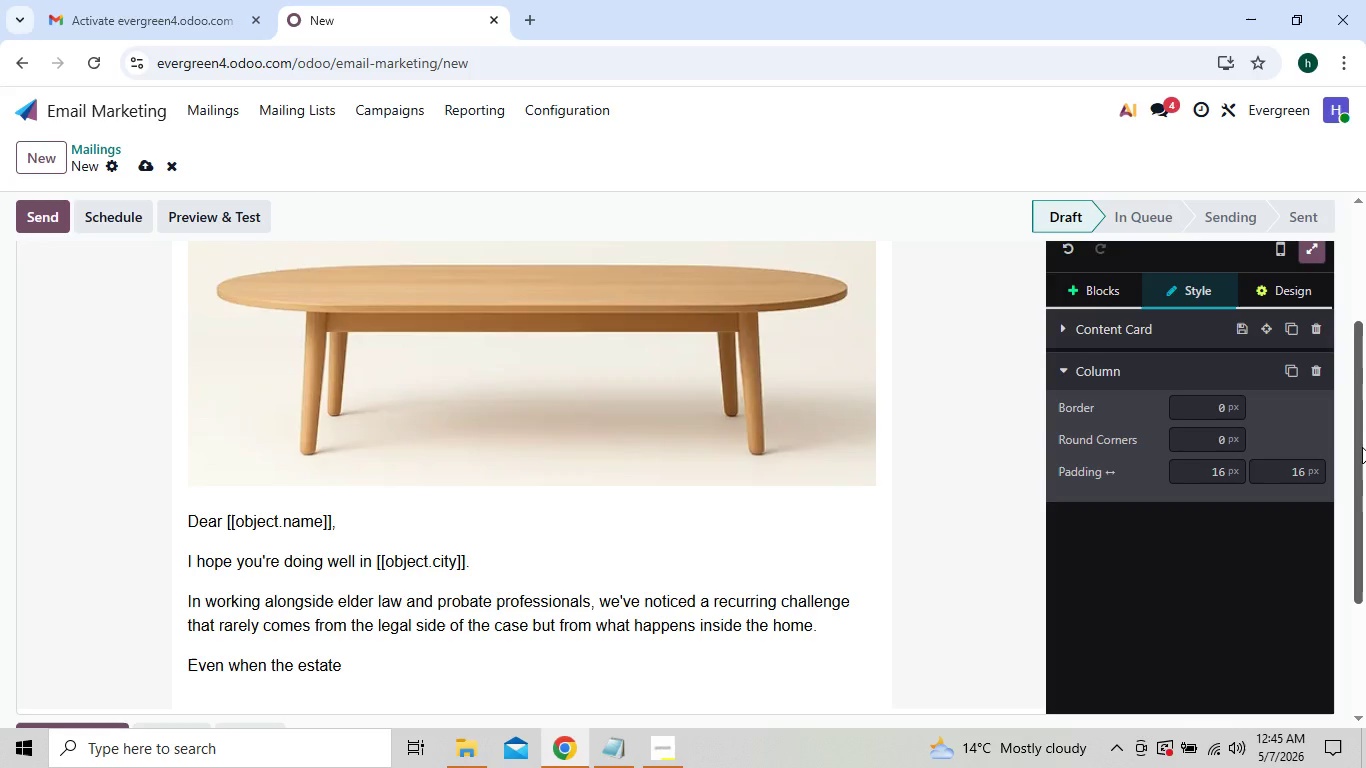 
type( plan is clear)
 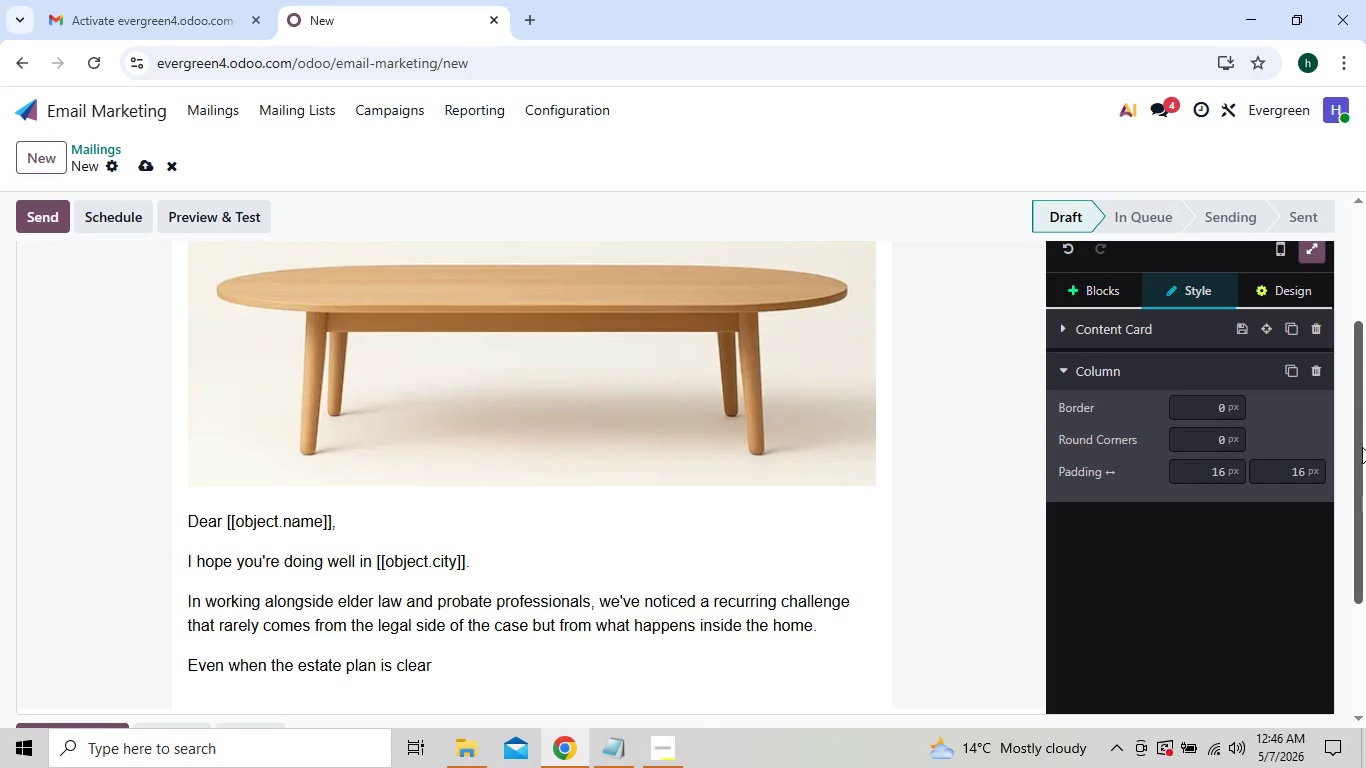 
type(, families ofe)
key(Backspace)
type(ten )
 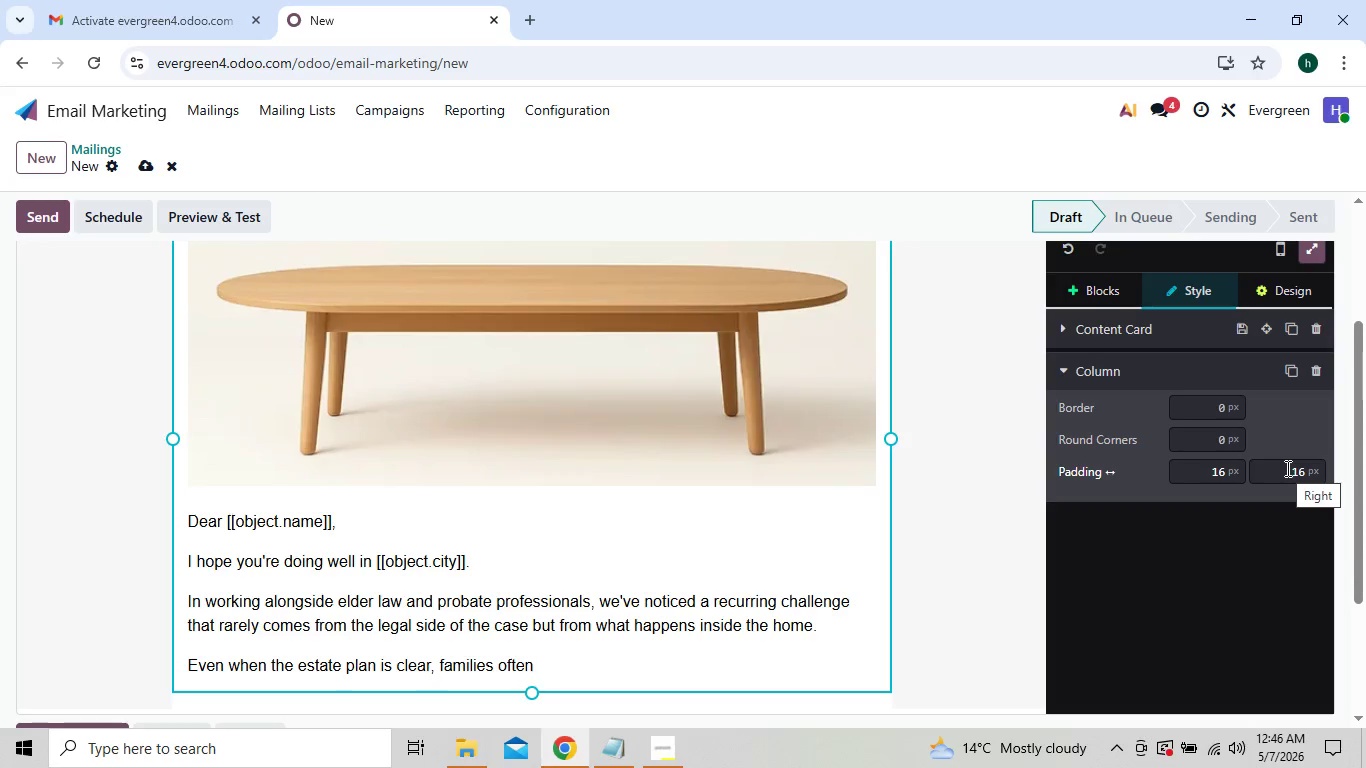 
wait(22.39)
 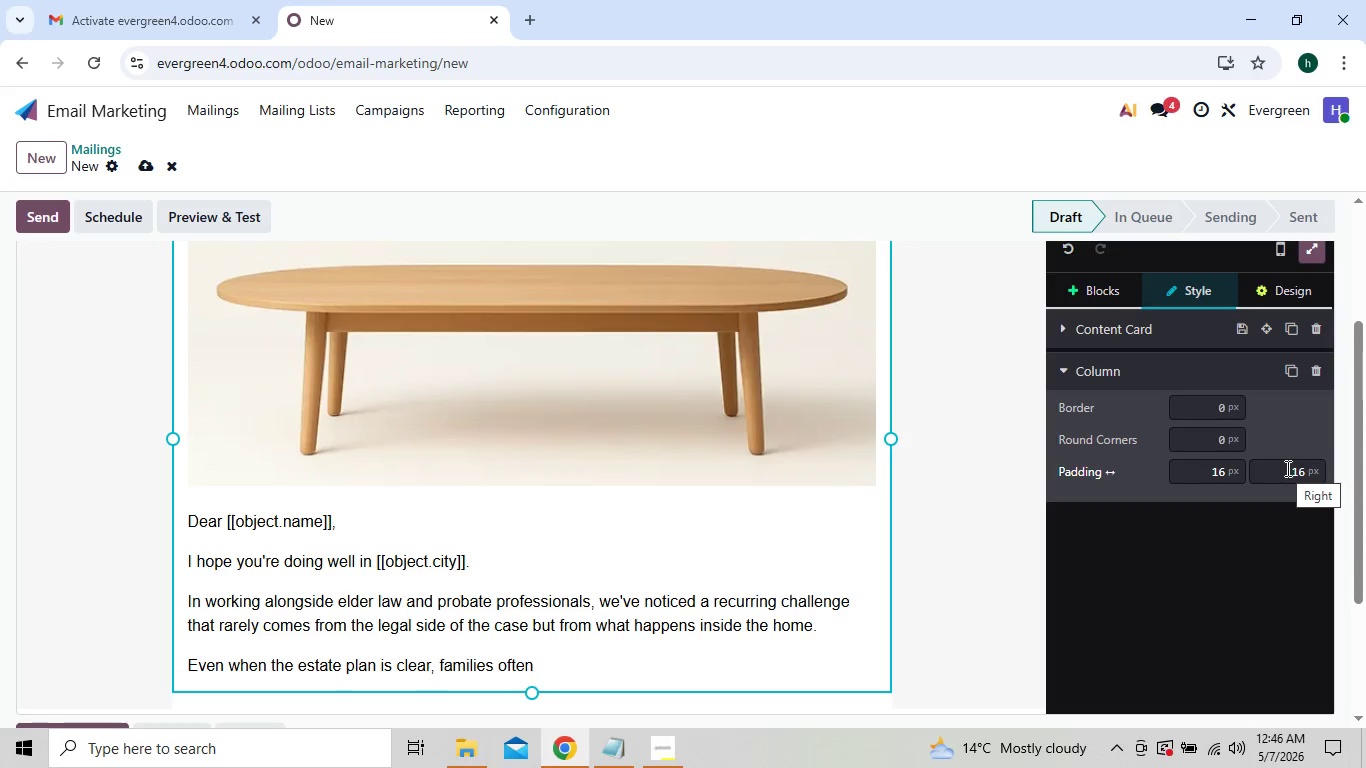 
type(become overwhelmed)
 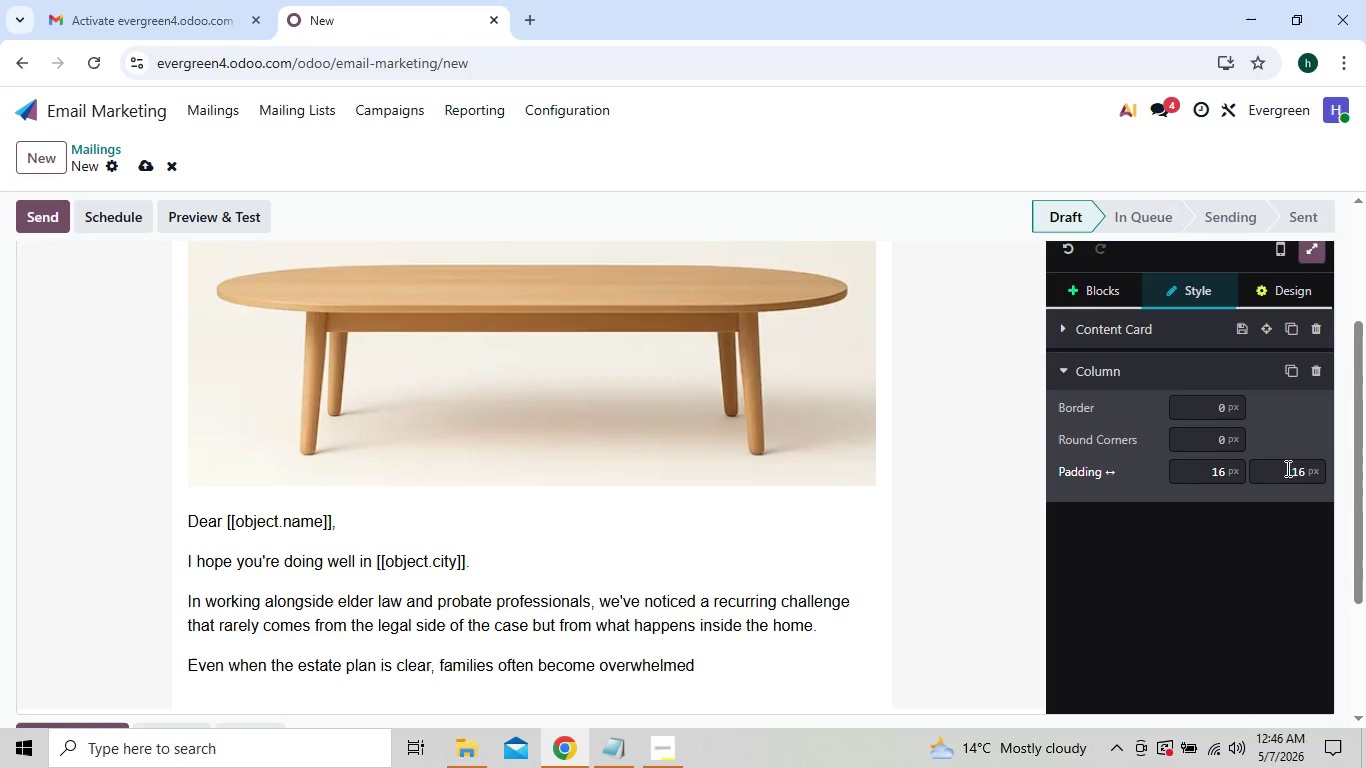 
type( by the py)
 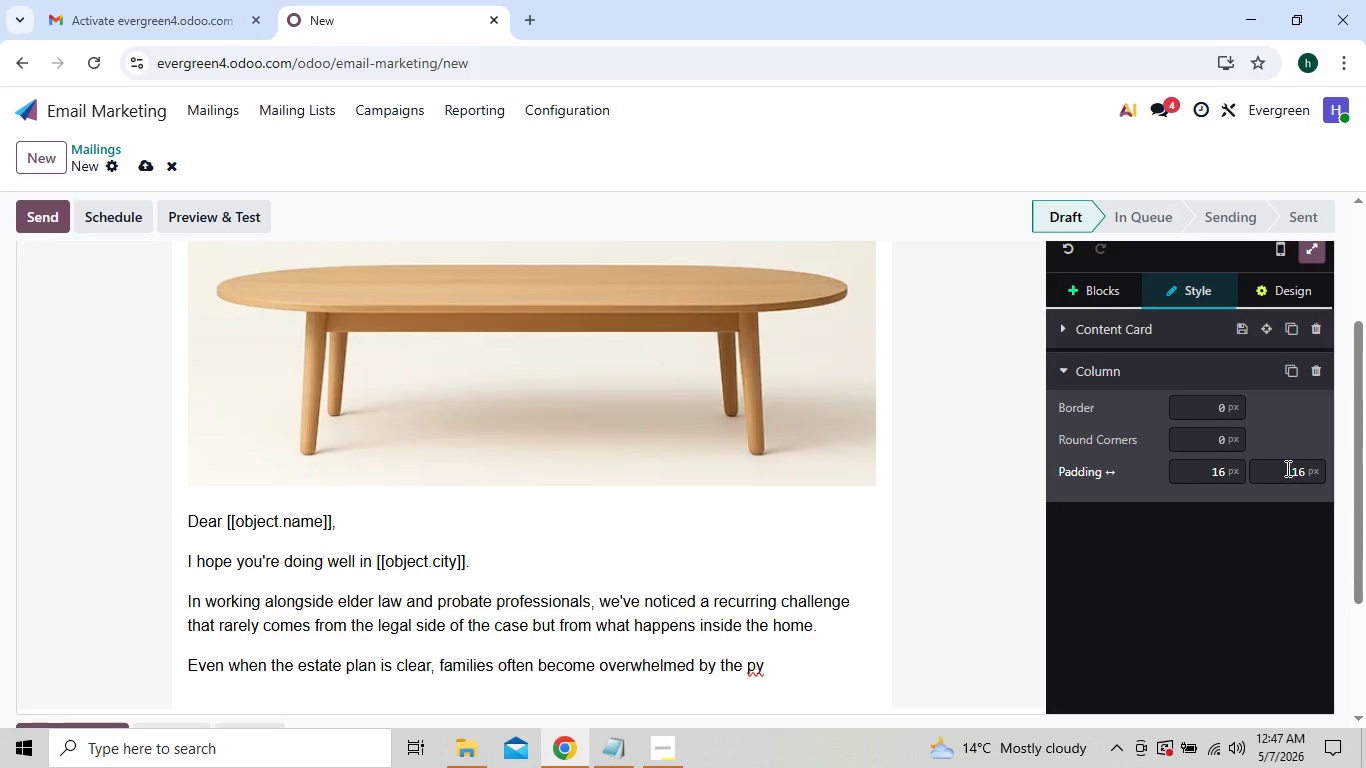 
wait(6.31)
 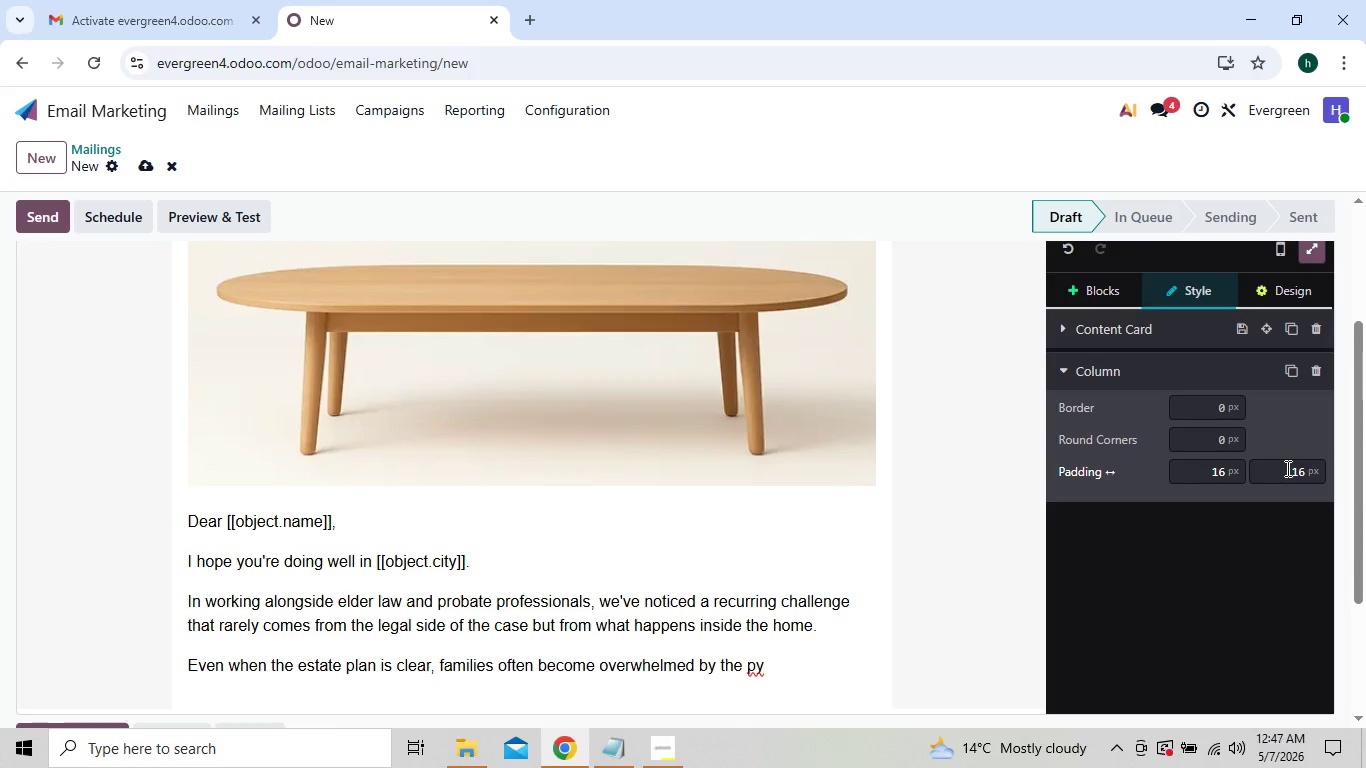 
key(Backspace)
type(hysical rea)
 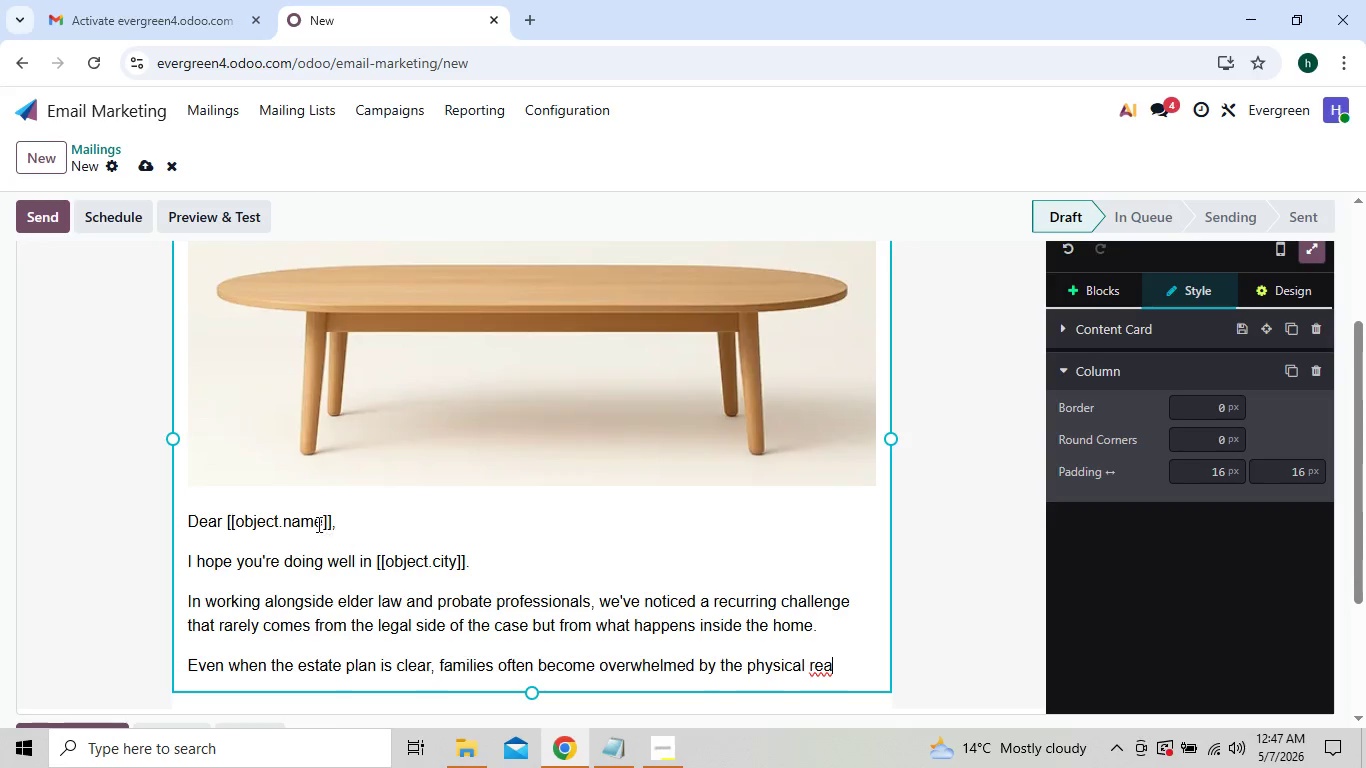 
wait(21.31)
 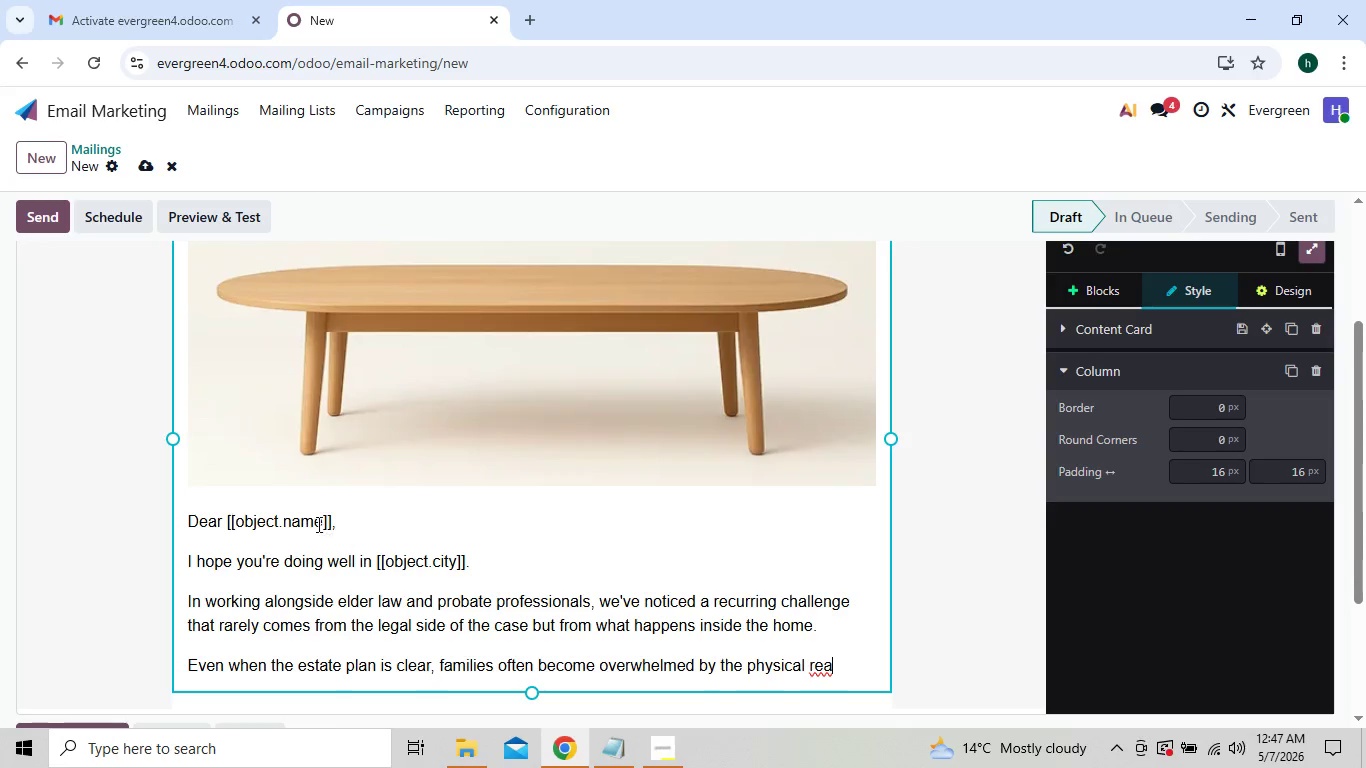 
left_click([666, 758])